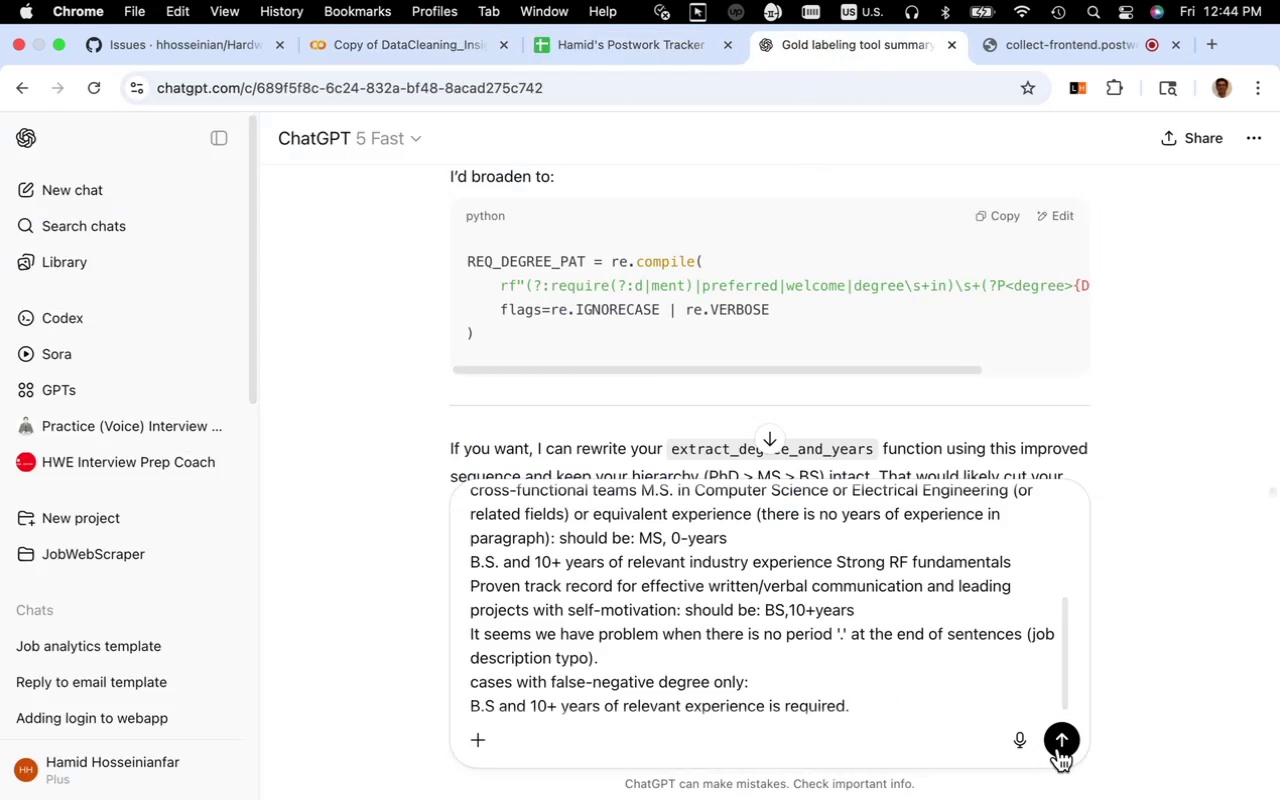 
left_click([1058, 748])
 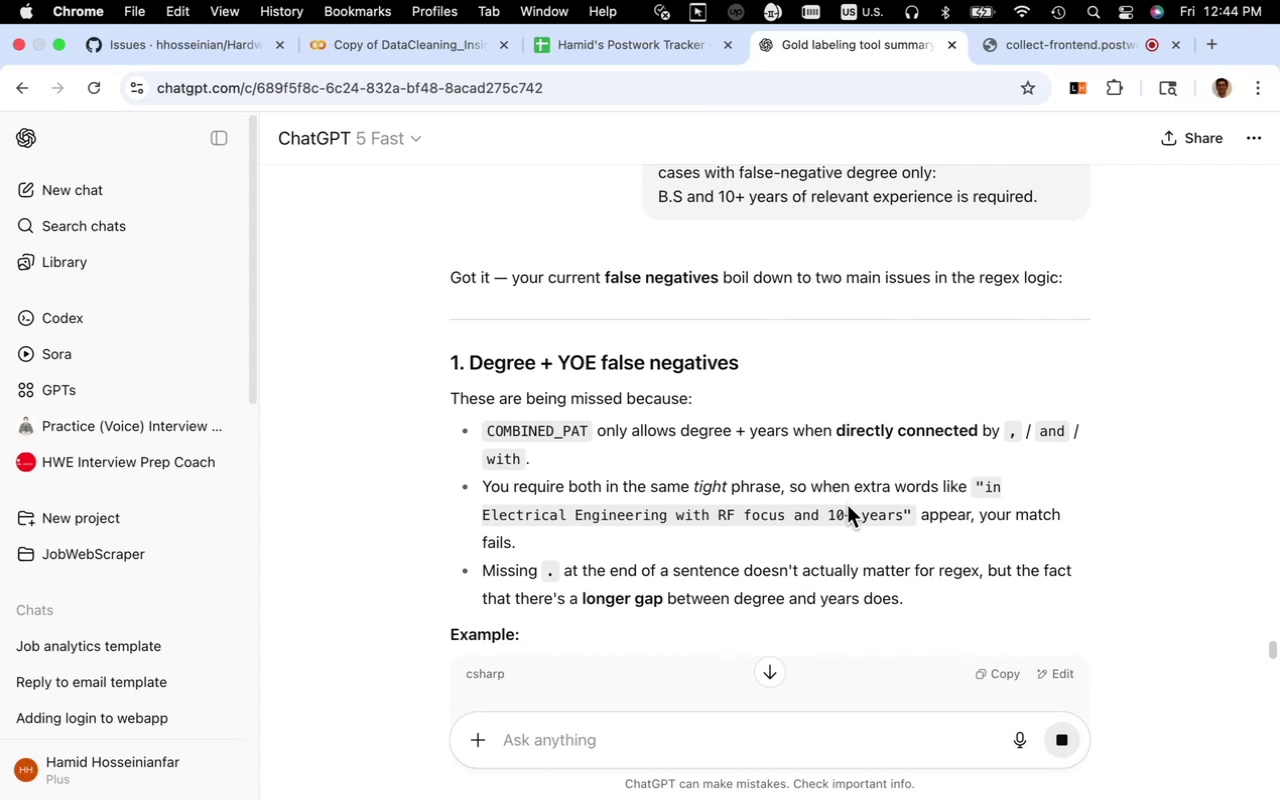 
wait(21.11)
 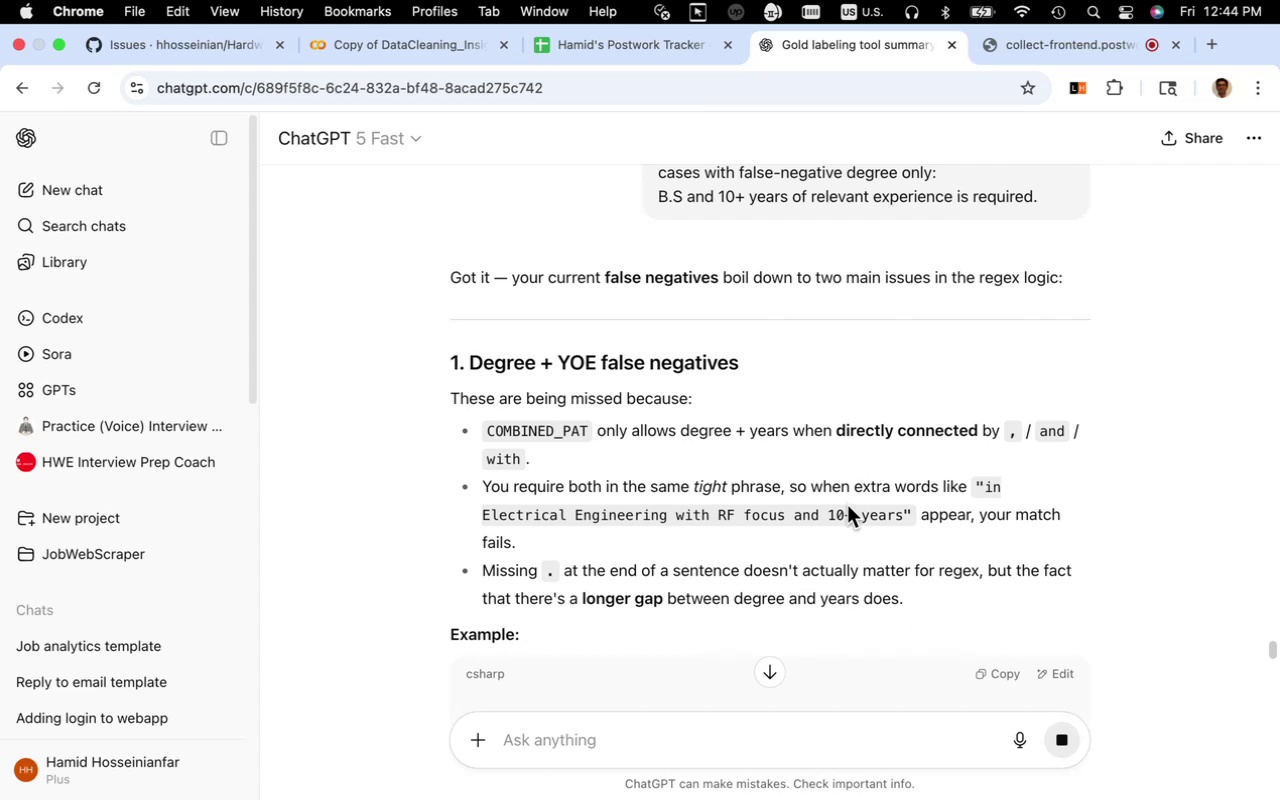 
scroll: coordinate [758, 512], scroll_direction: down, amount: 5.0
 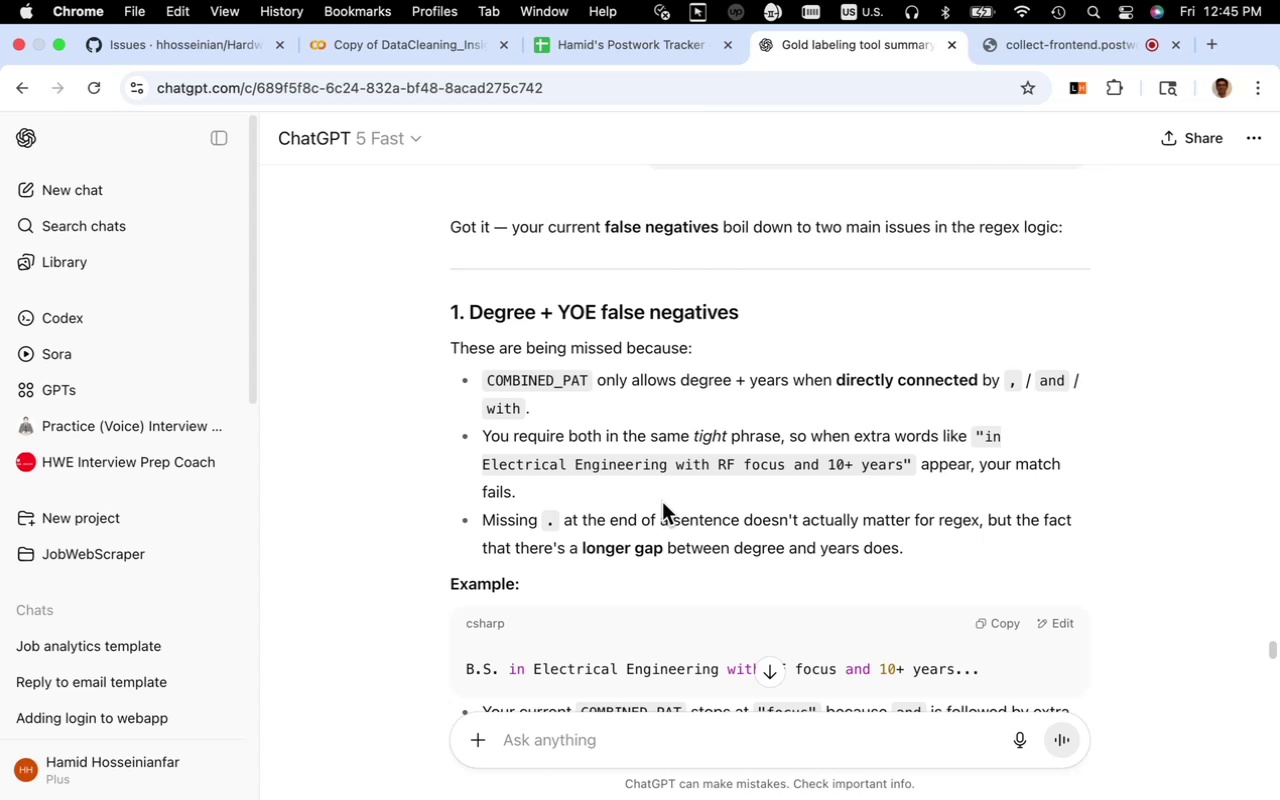 
wait(44.74)
 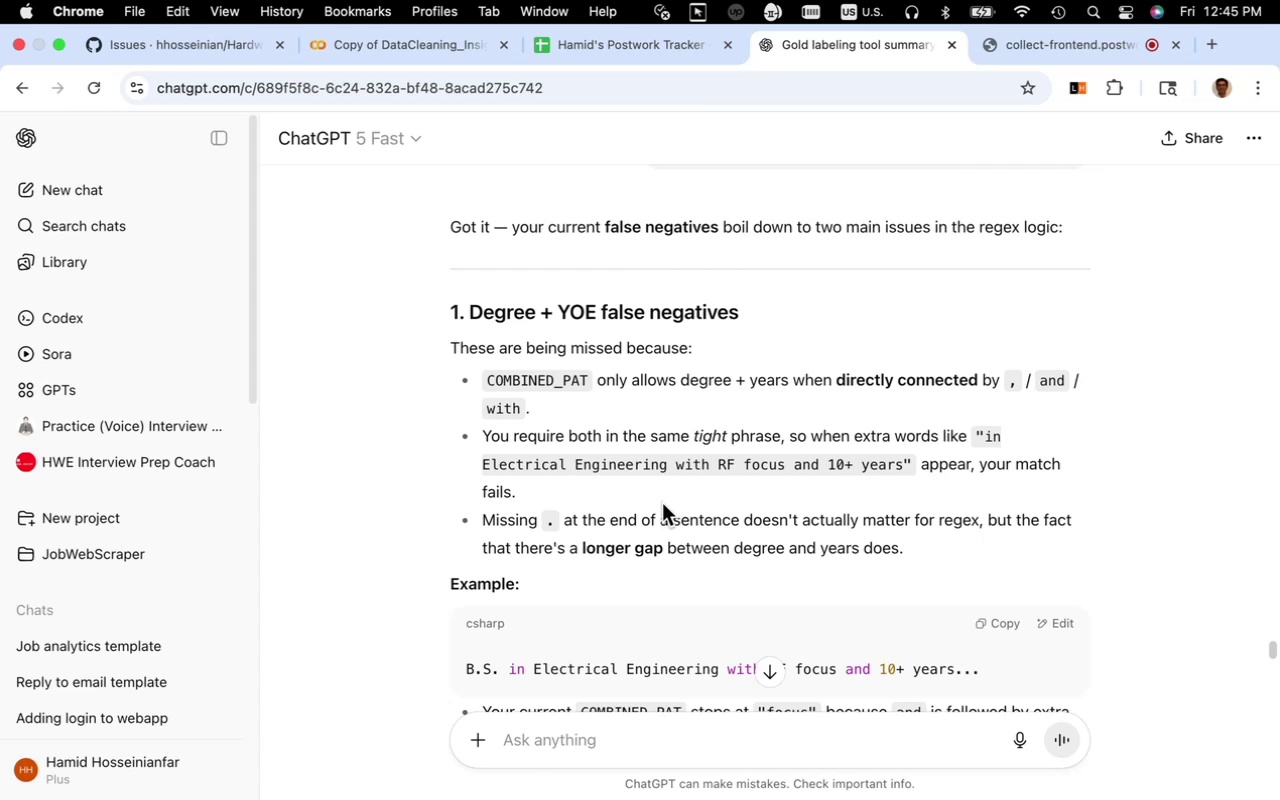 
scroll: coordinate [664, 478], scroll_direction: down, amount: 3.0
 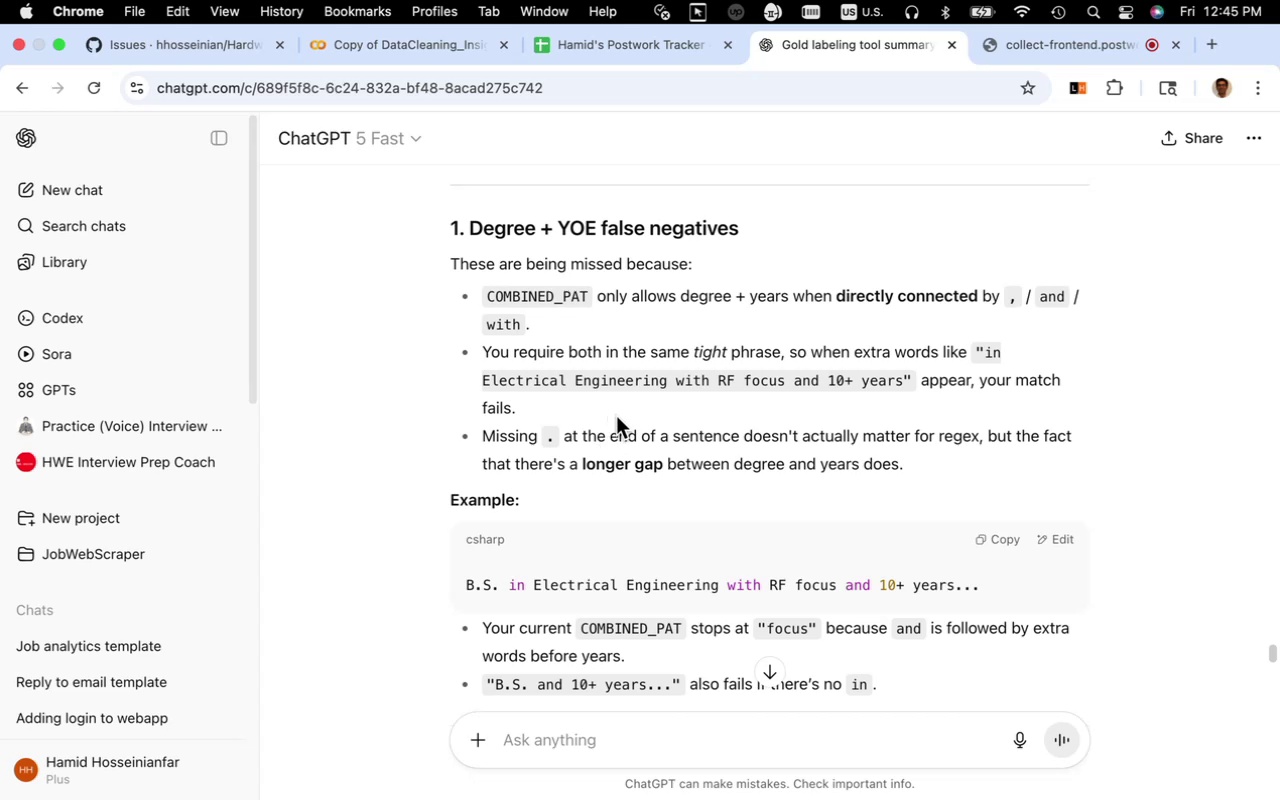 
wait(10.38)
 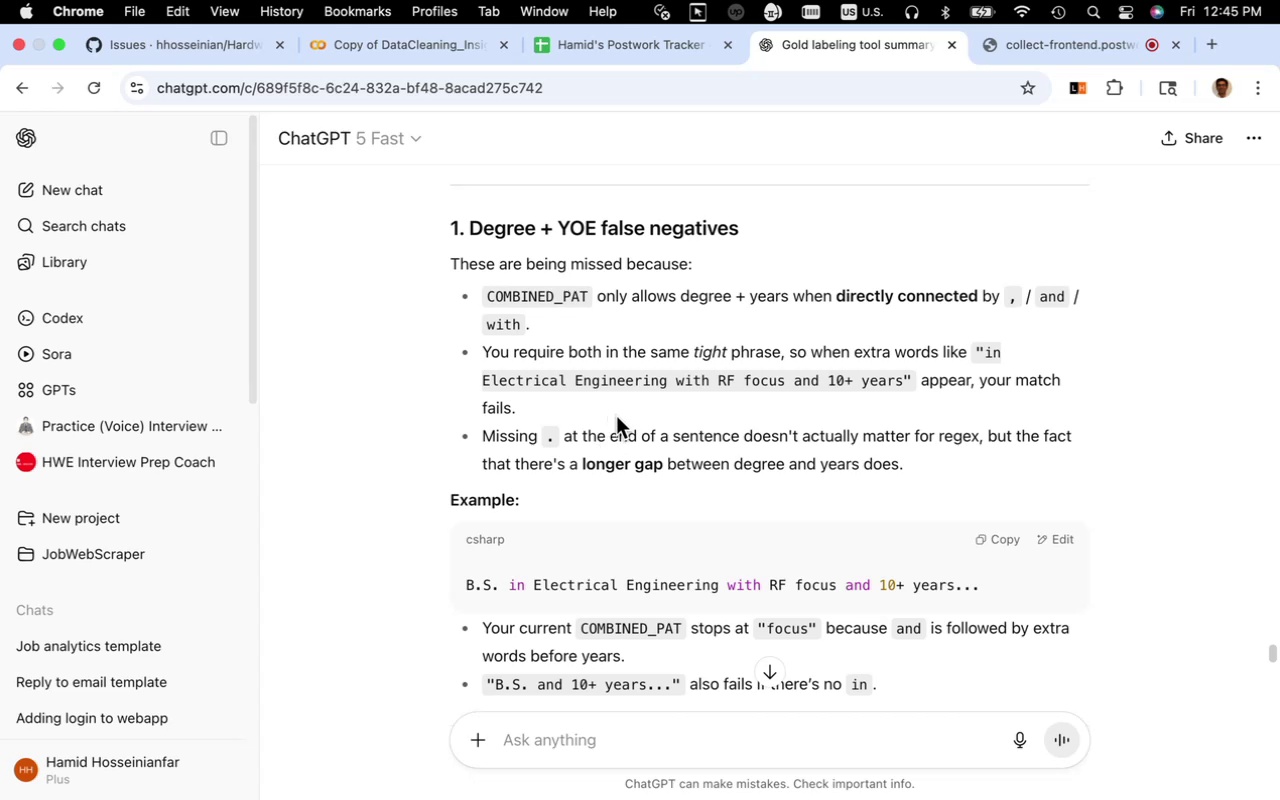 
scroll: coordinate [648, 418], scroll_direction: up, amount: 1.0
 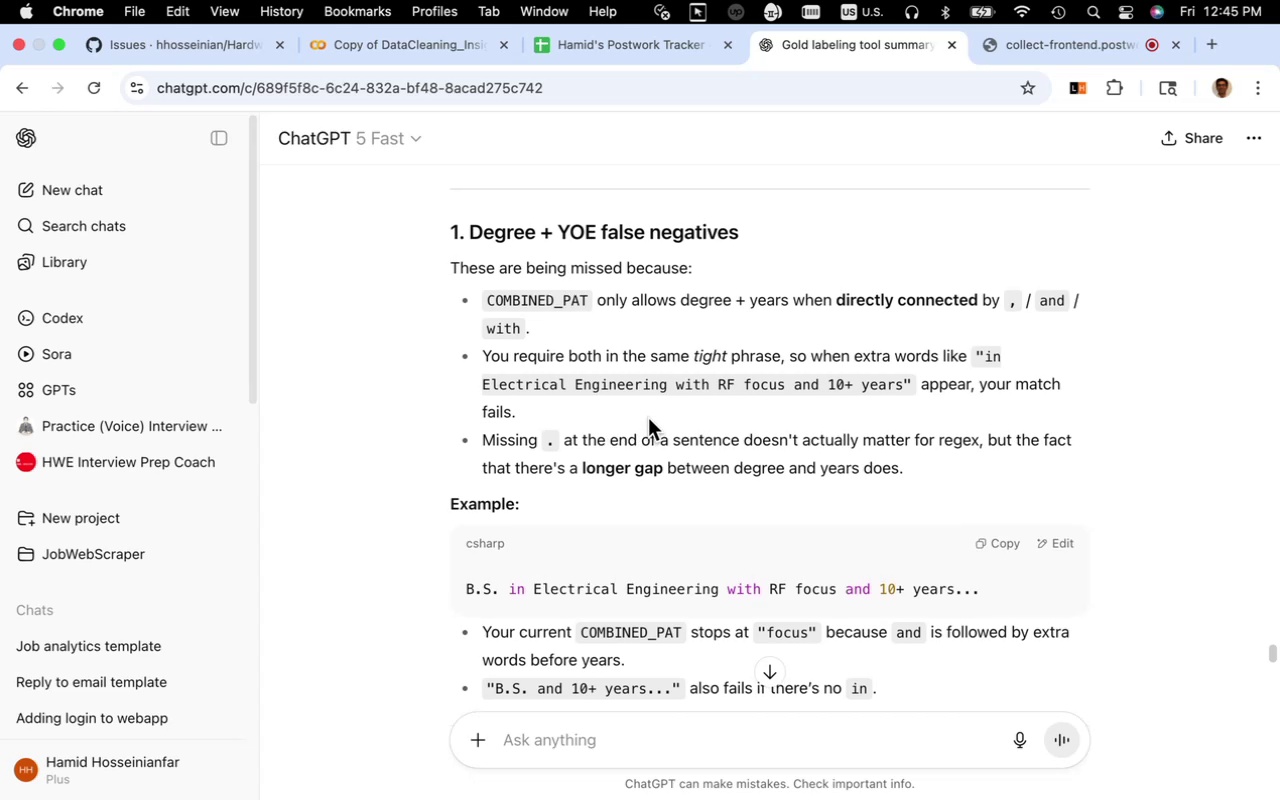 
scroll: coordinate [648, 418], scroll_direction: down, amount: 4.0
 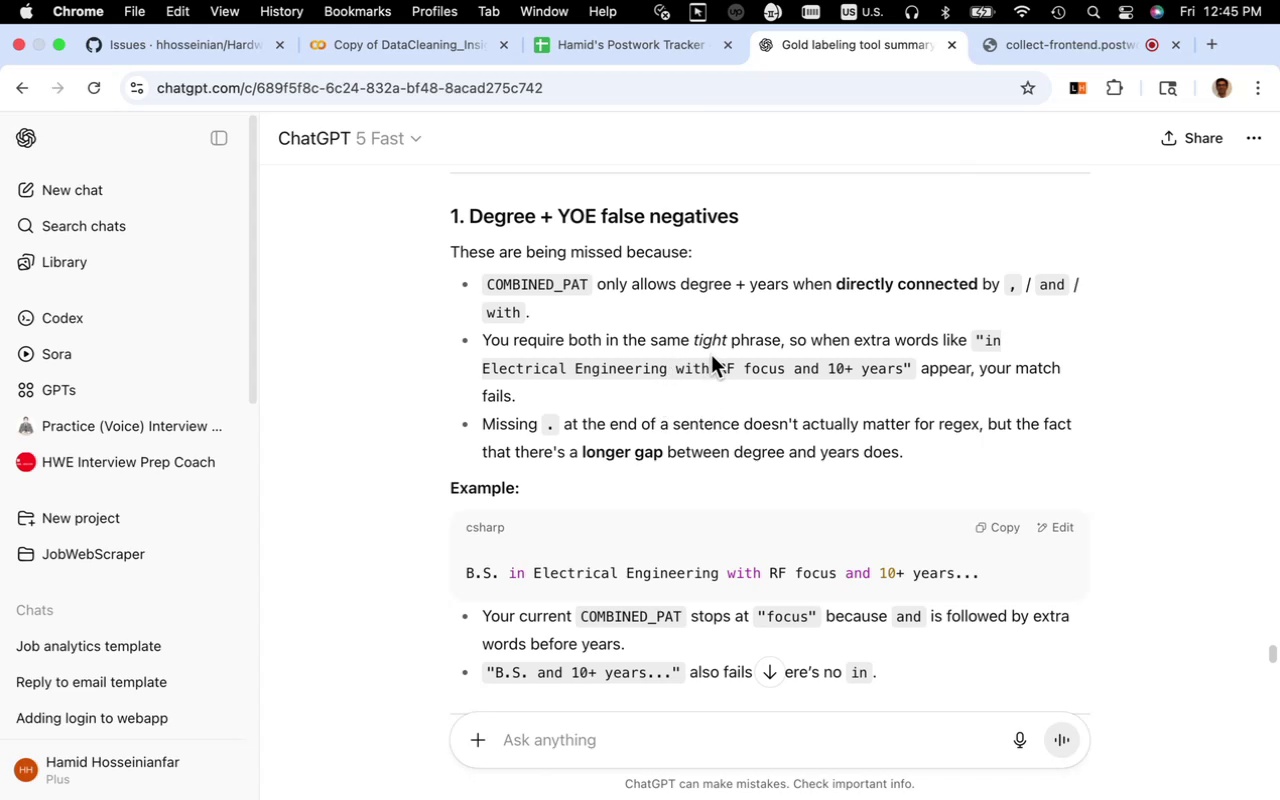 
wait(22.73)
 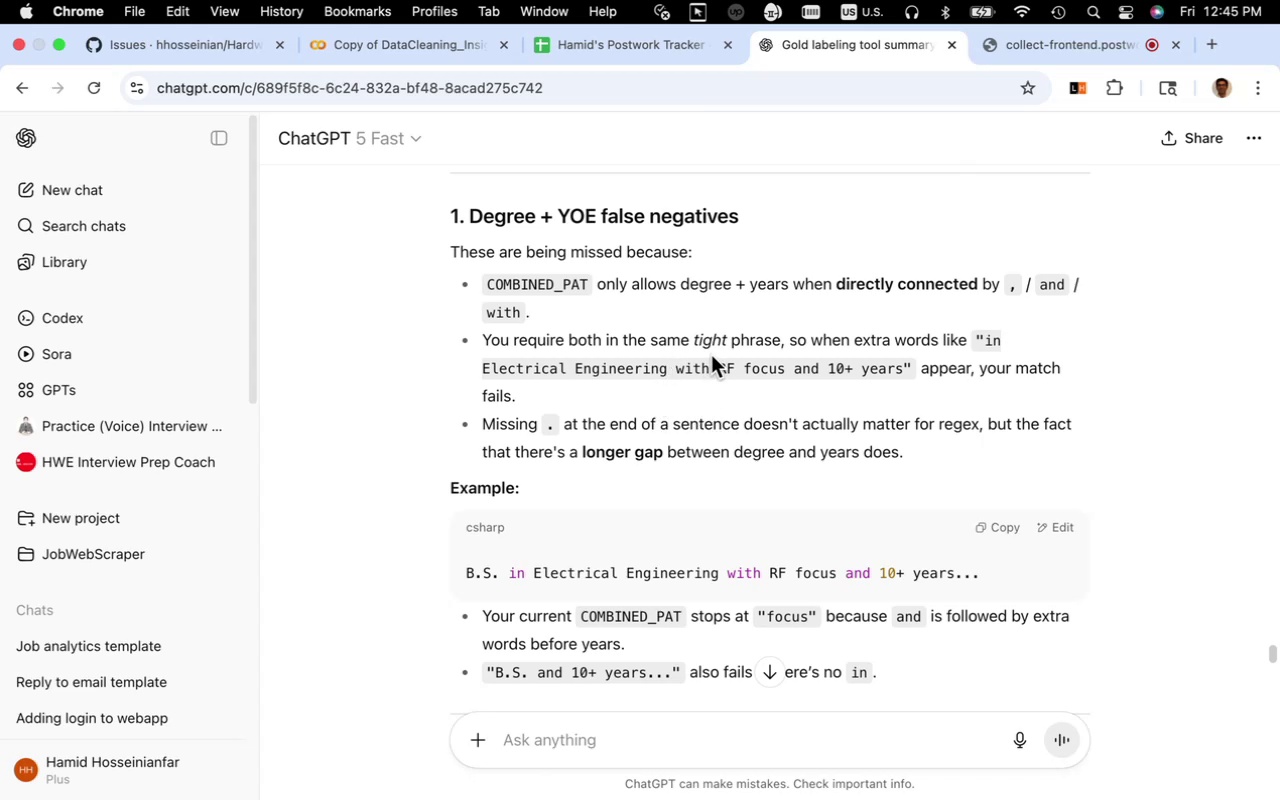 
scroll: coordinate [726, 405], scroll_direction: down, amount: 6.0
 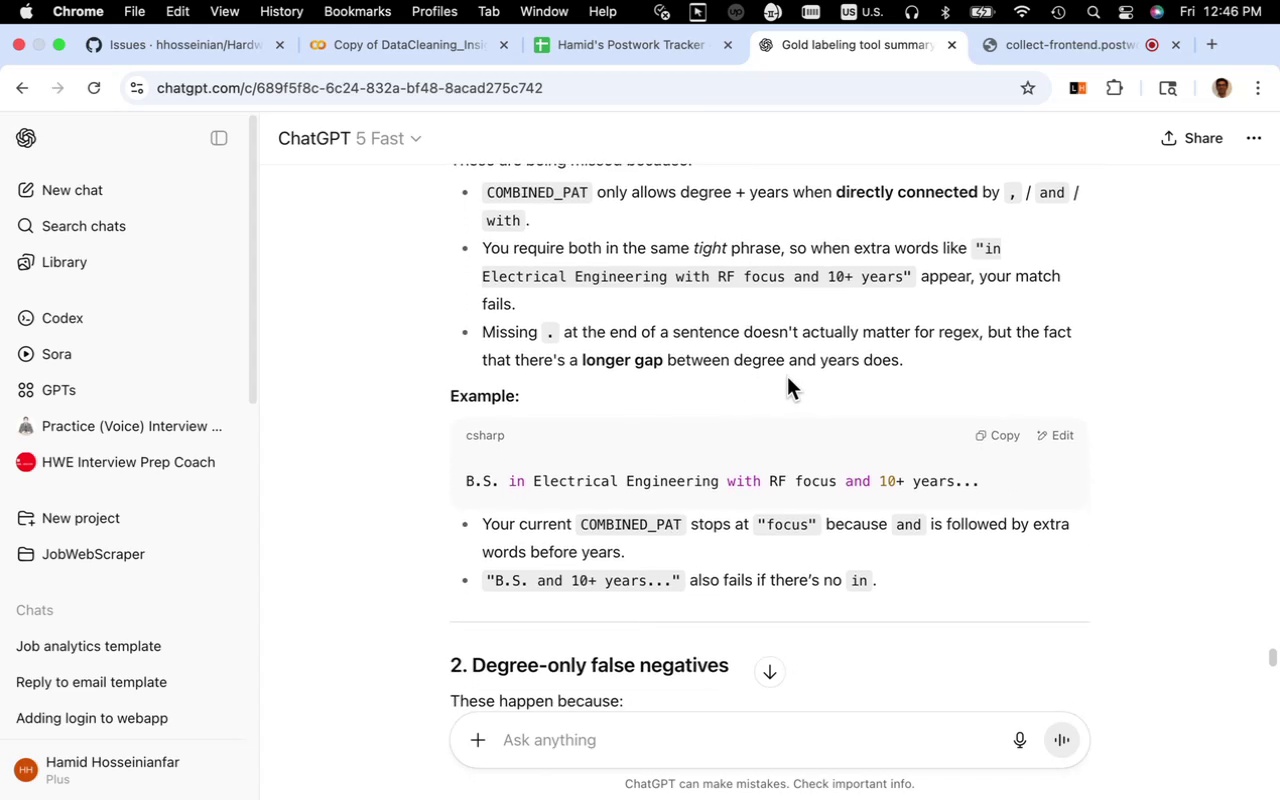 
wait(5.27)
 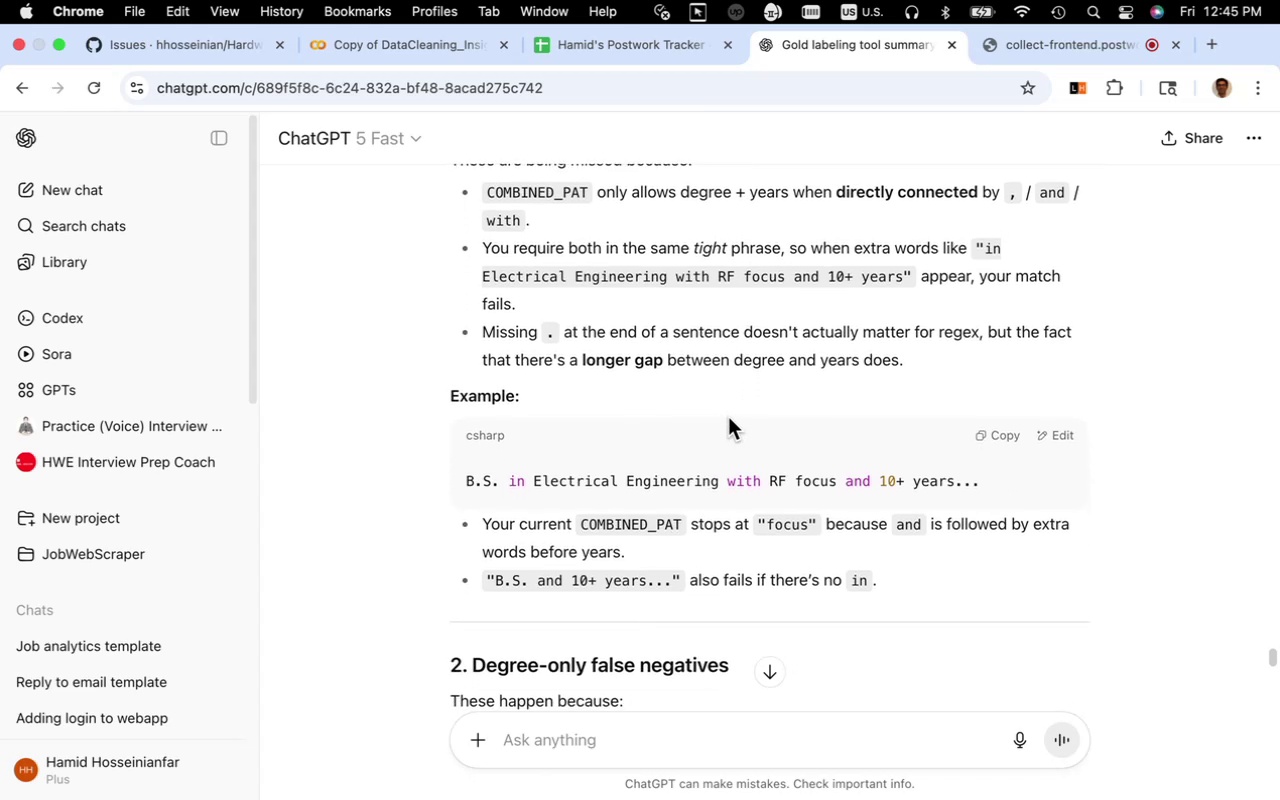 
scroll: coordinate [693, 372], scroll_direction: down, amount: 9.0
 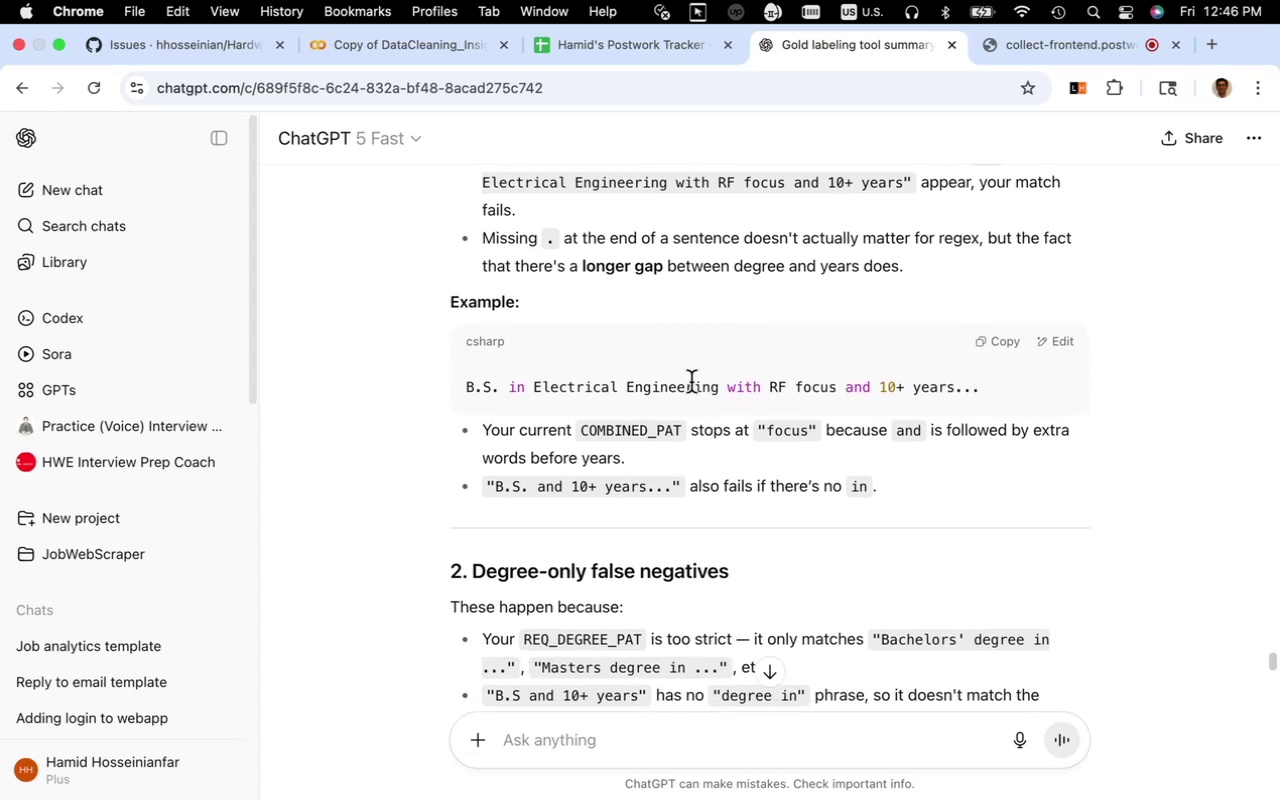 
wait(9.59)
 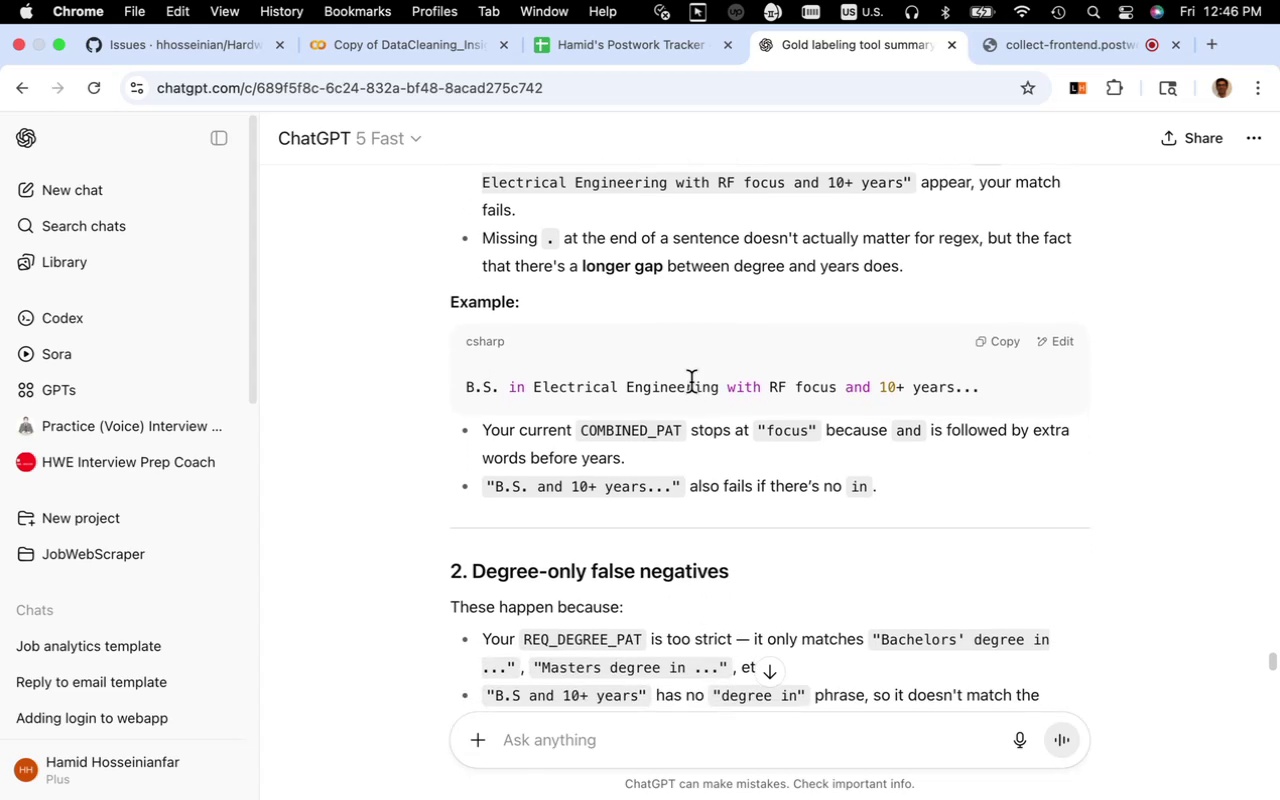 
scroll: coordinate [692, 368], scroll_direction: down, amount: 4.0
 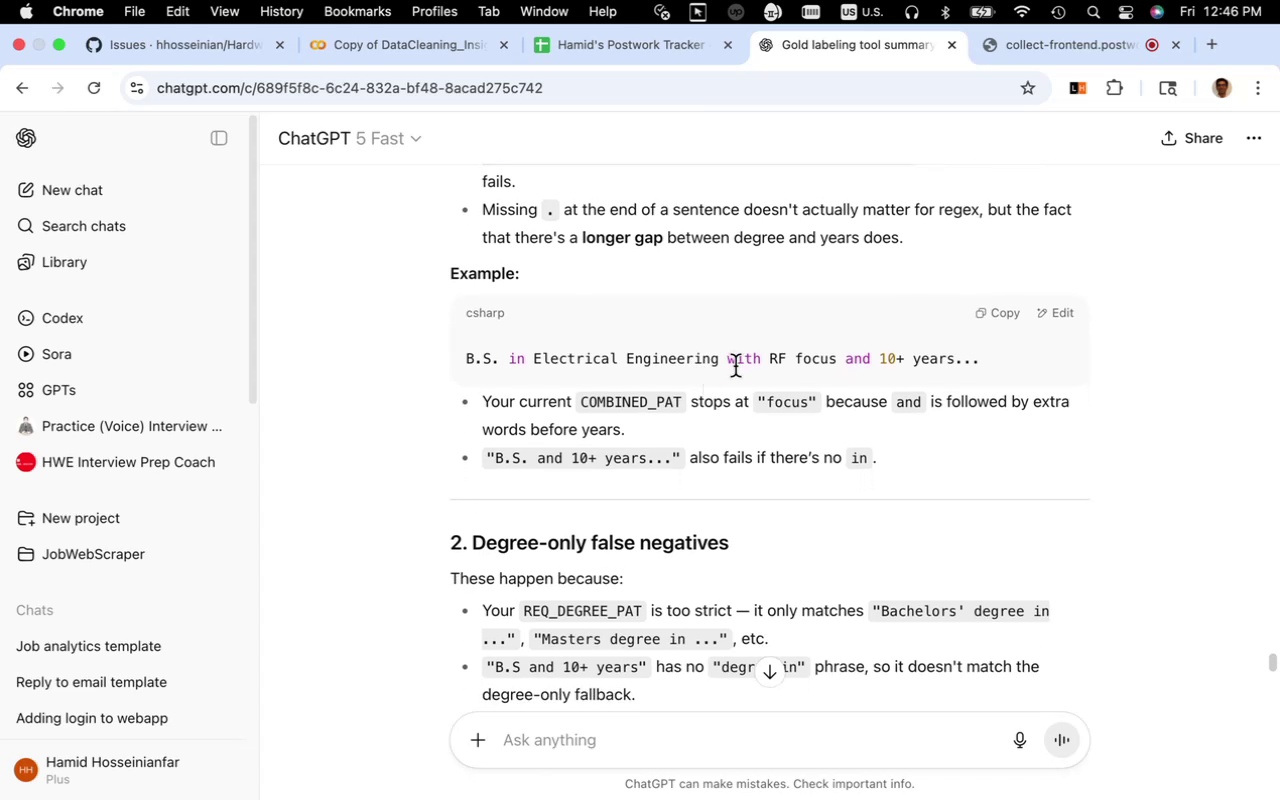 
wait(6.52)
 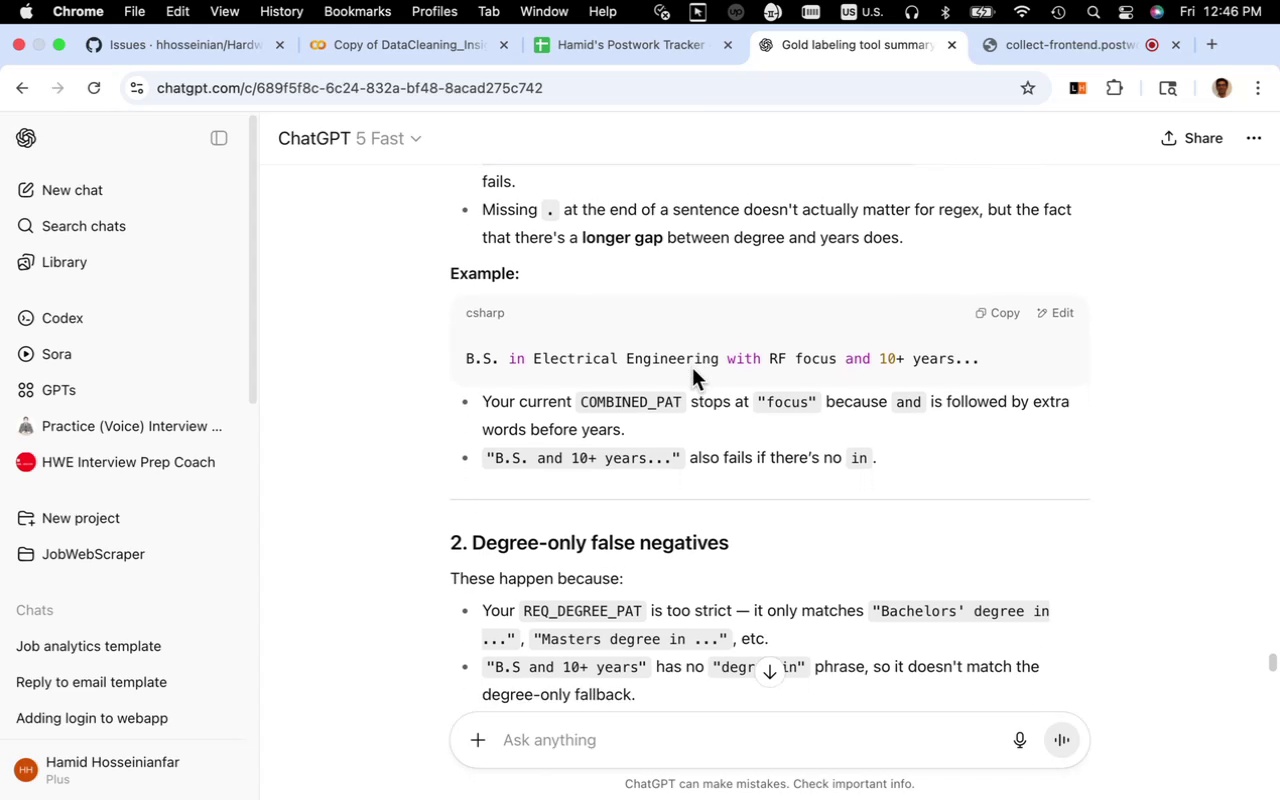 
scroll: coordinate [708, 418], scroll_direction: down, amount: 5.0
 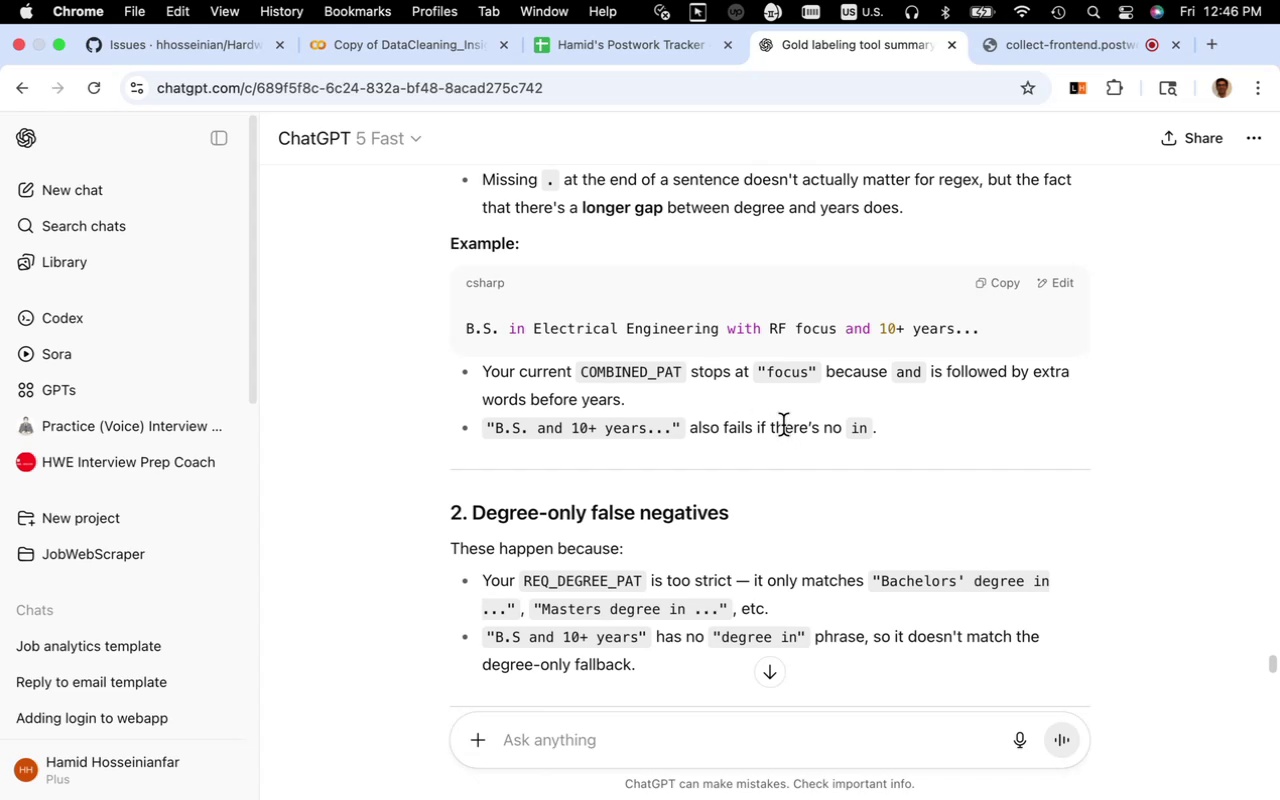 
wait(7.41)
 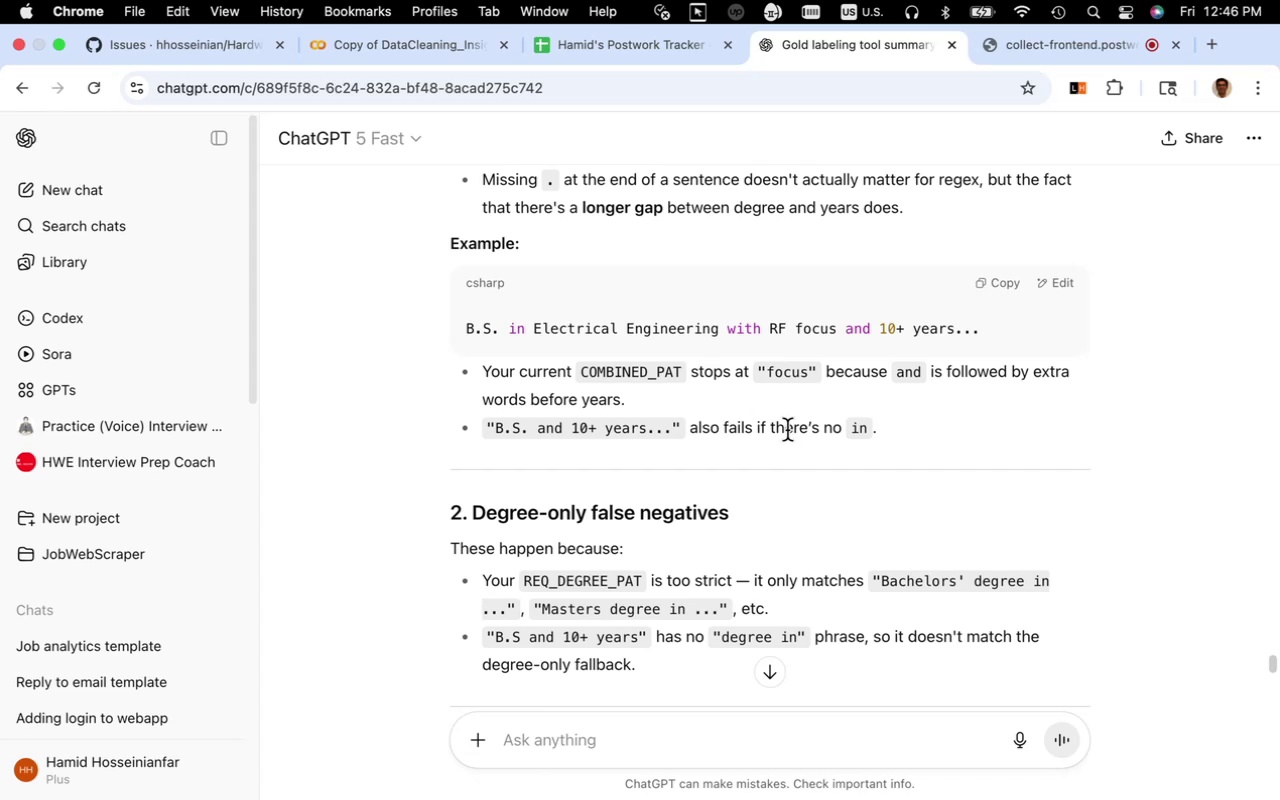 
scroll: coordinate [783, 426], scroll_direction: down, amount: 11.0
 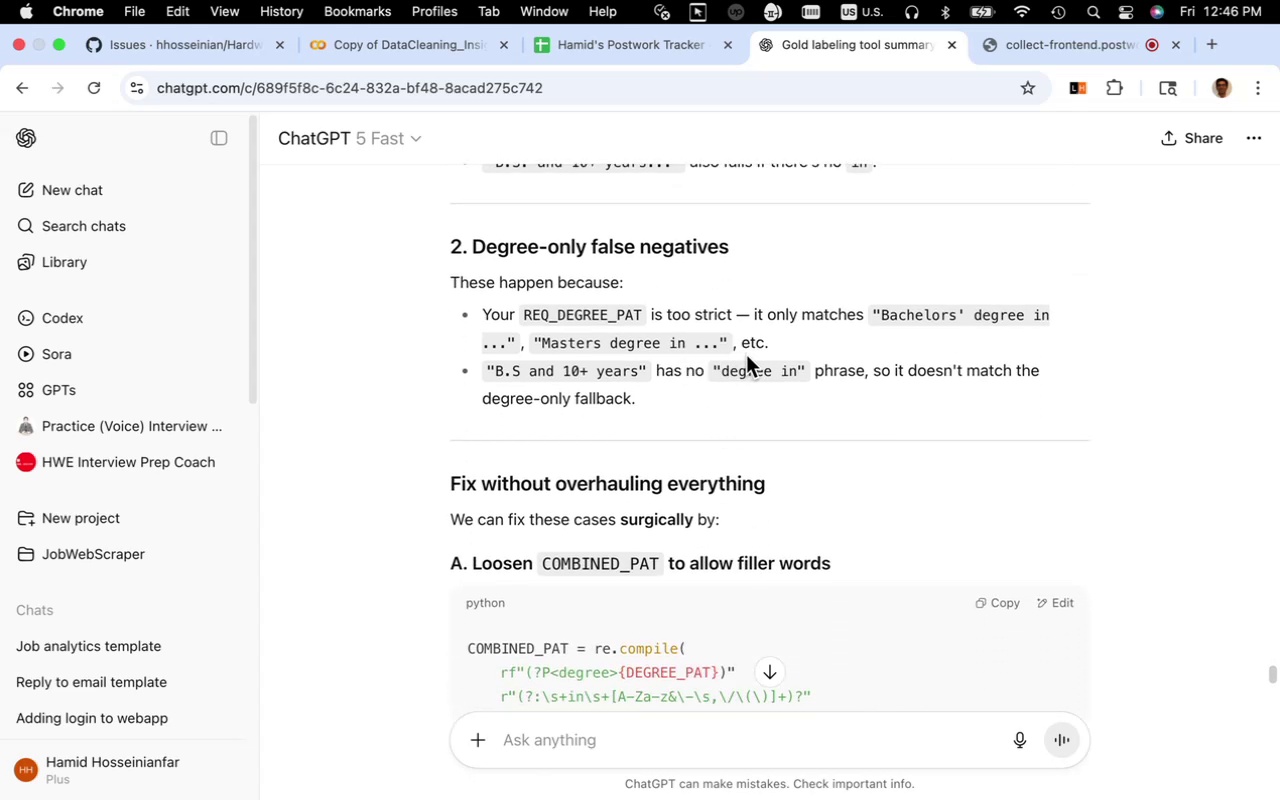 
wait(6.14)
 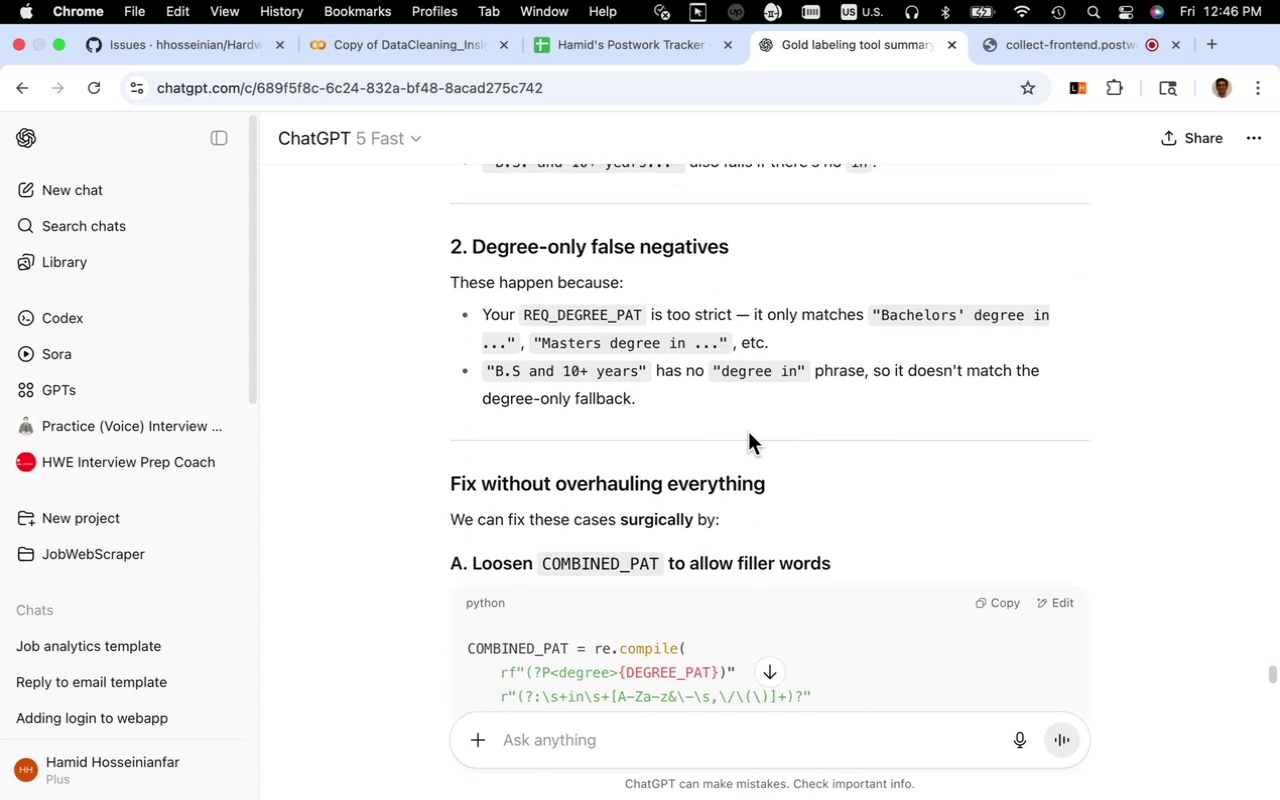 
scroll: coordinate [746, 356], scroll_direction: down, amount: 6.0
 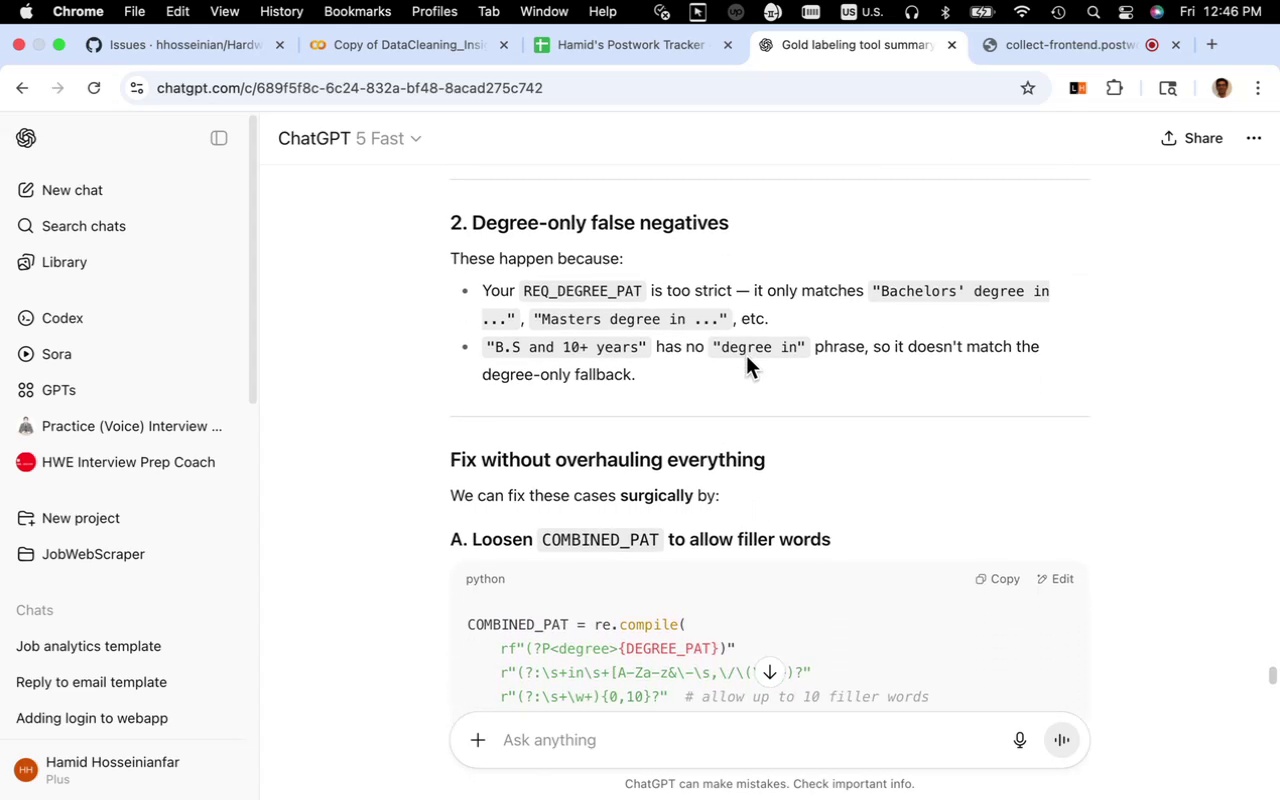 
scroll: coordinate [746, 356], scroll_direction: none, amount: 0.0
 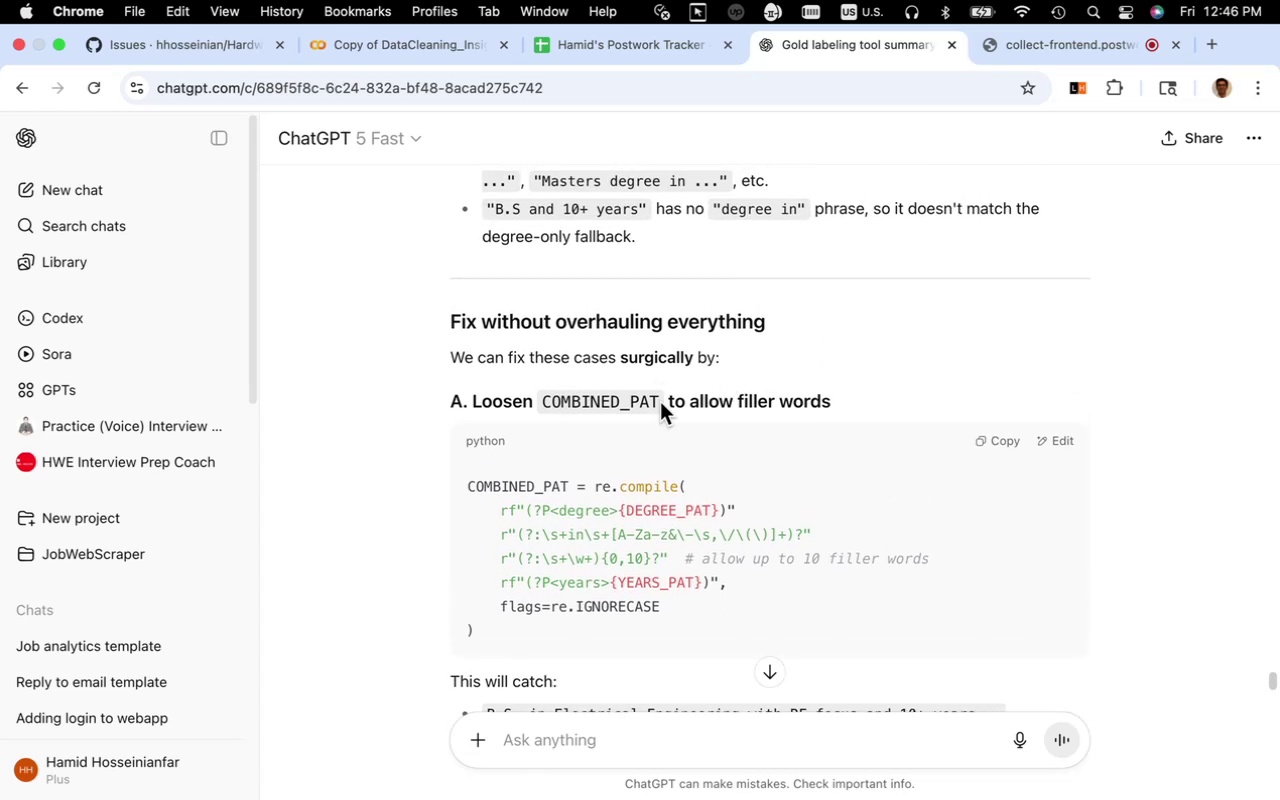 
wait(5.09)
 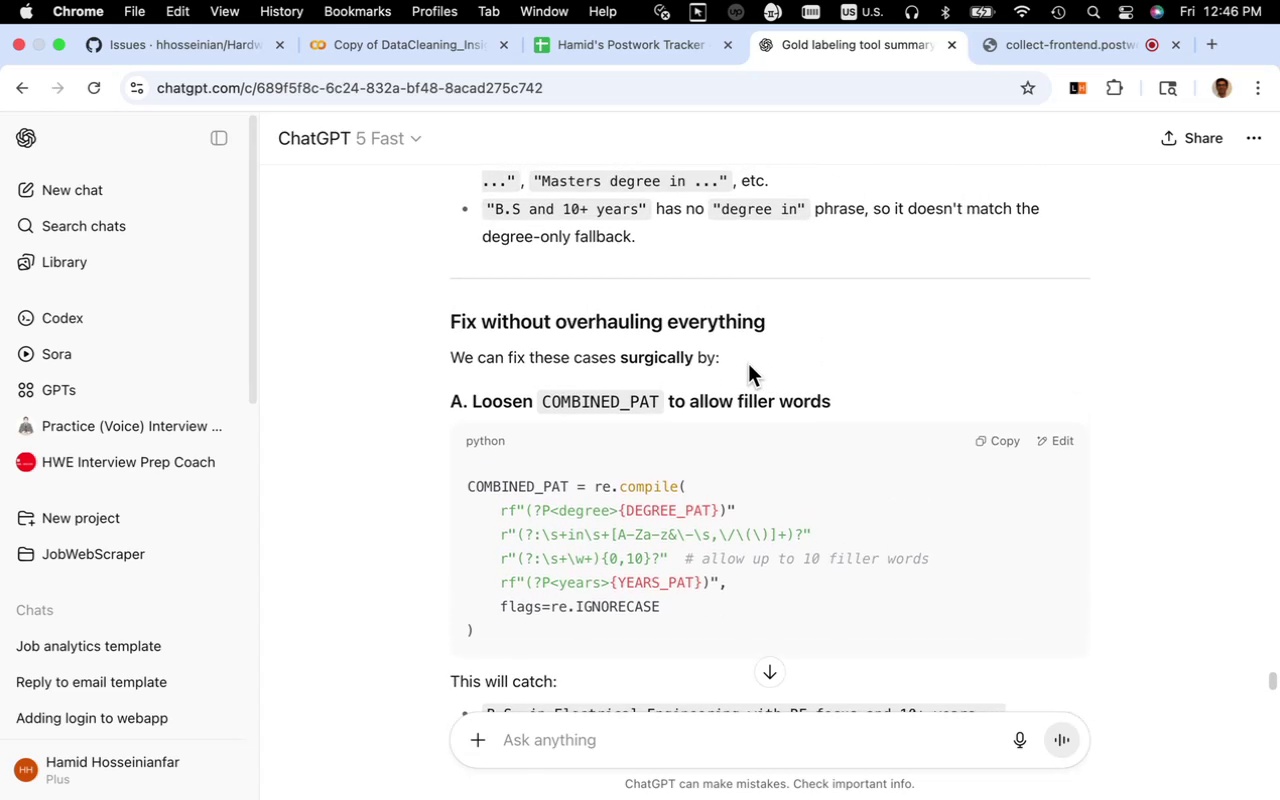 
scroll: coordinate [615, 363], scroll_direction: down, amount: 4.0
 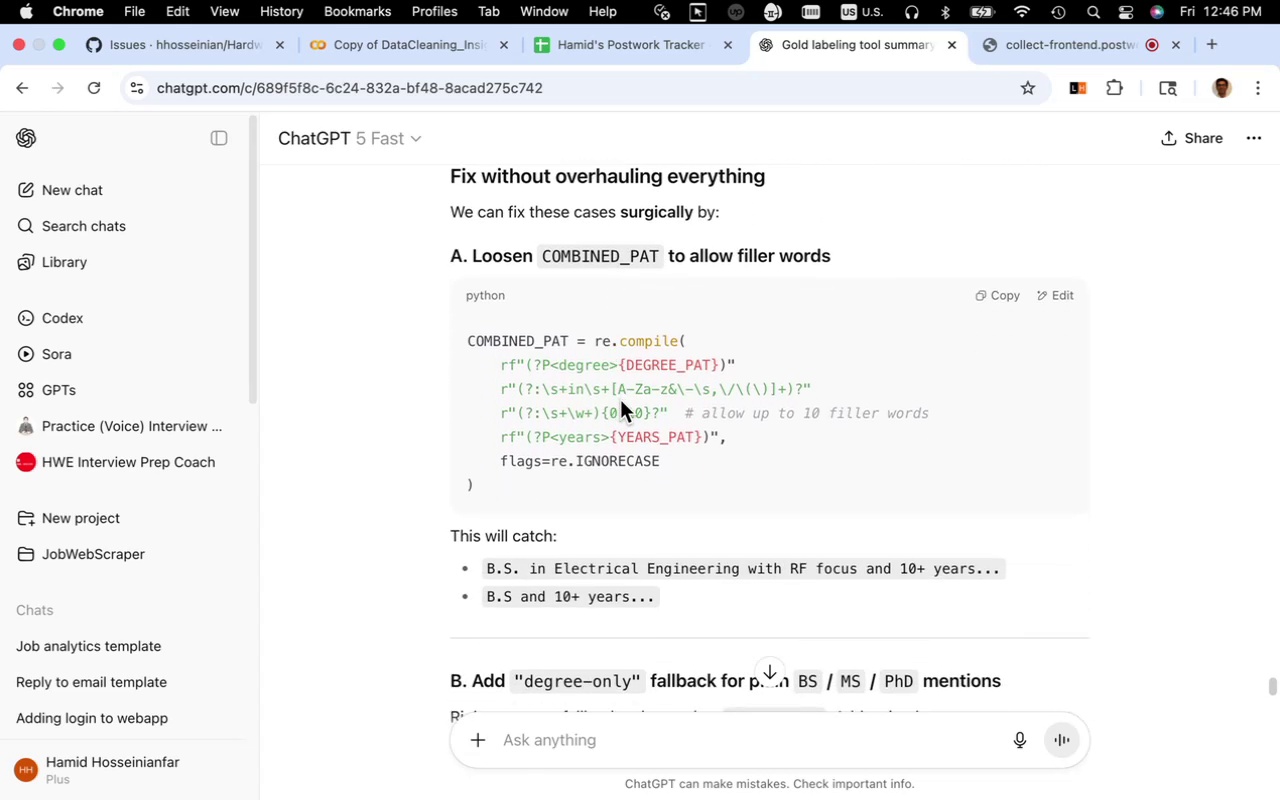 
scroll: coordinate [617, 406], scroll_direction: up, amount: 5.0
 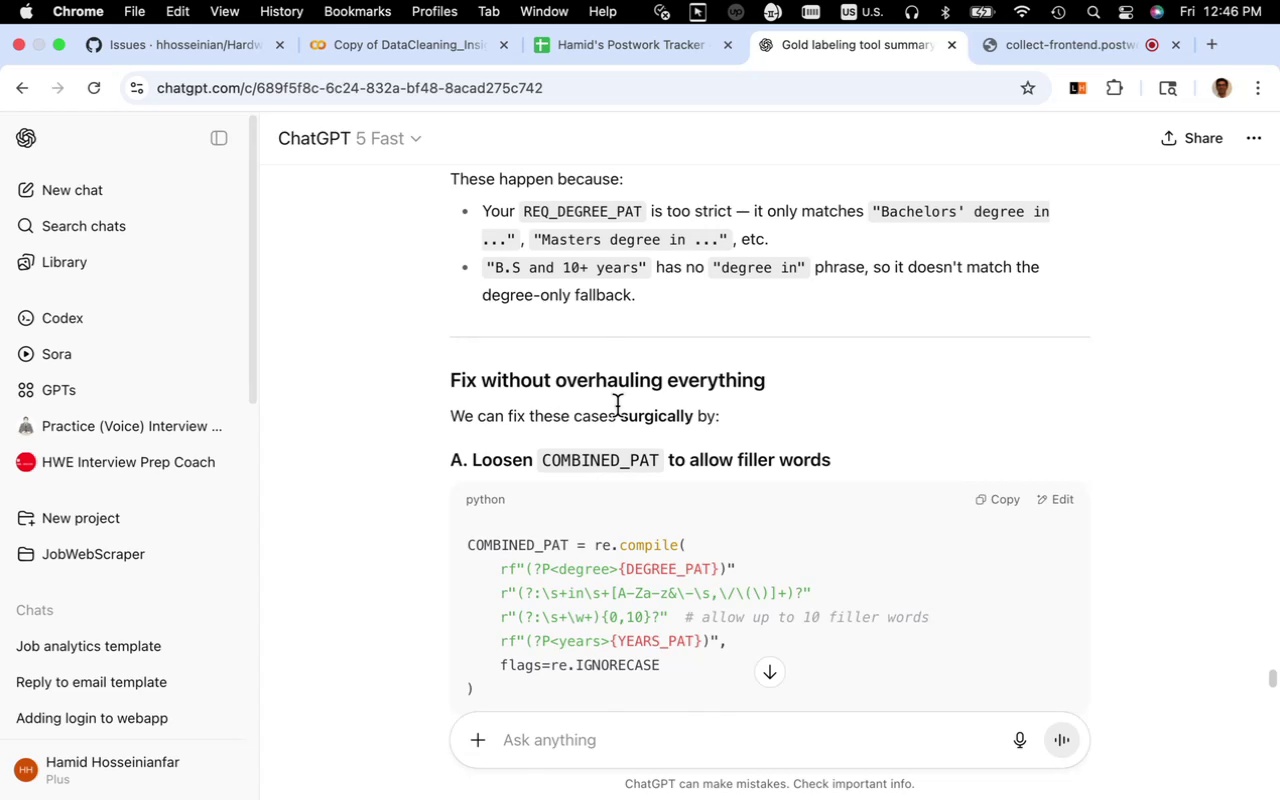 
scroll: coordinate [617, 406], scroll_direction: down, amount: 6.0
 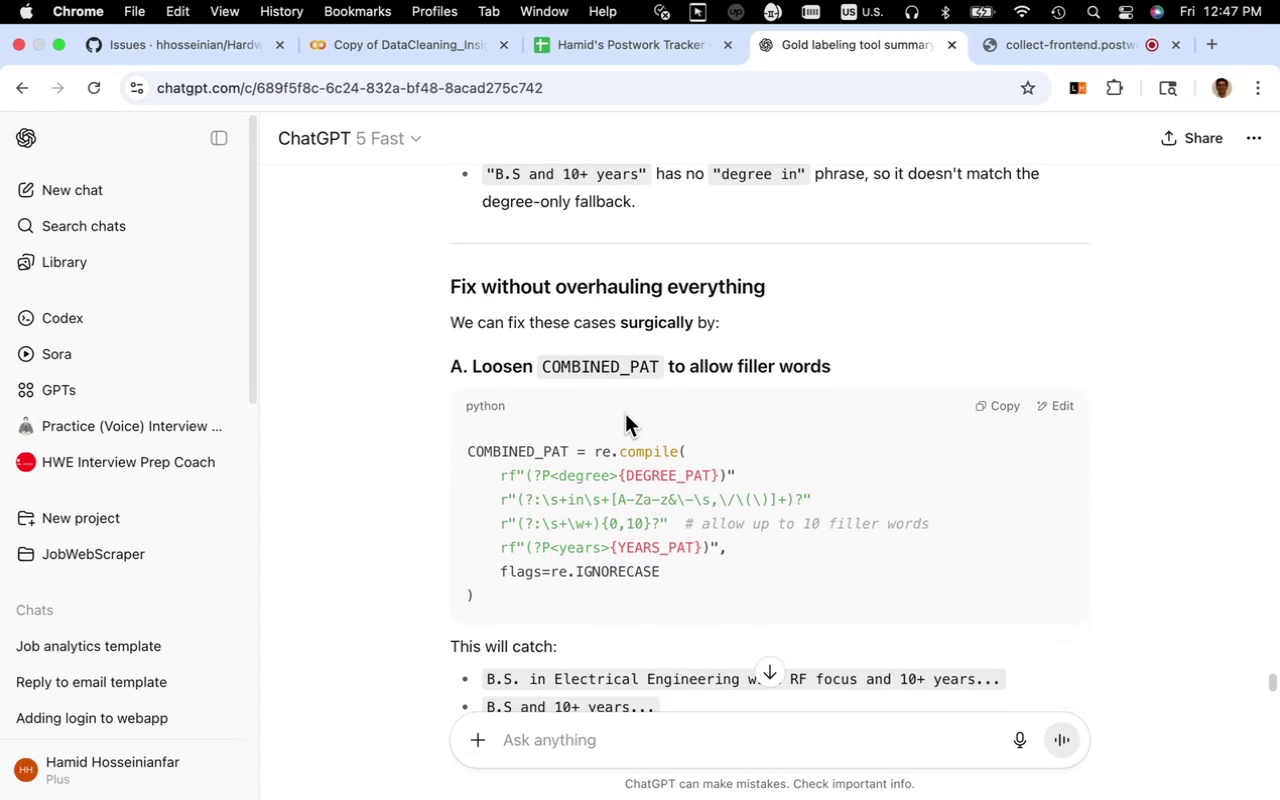 
wait(5.89)
 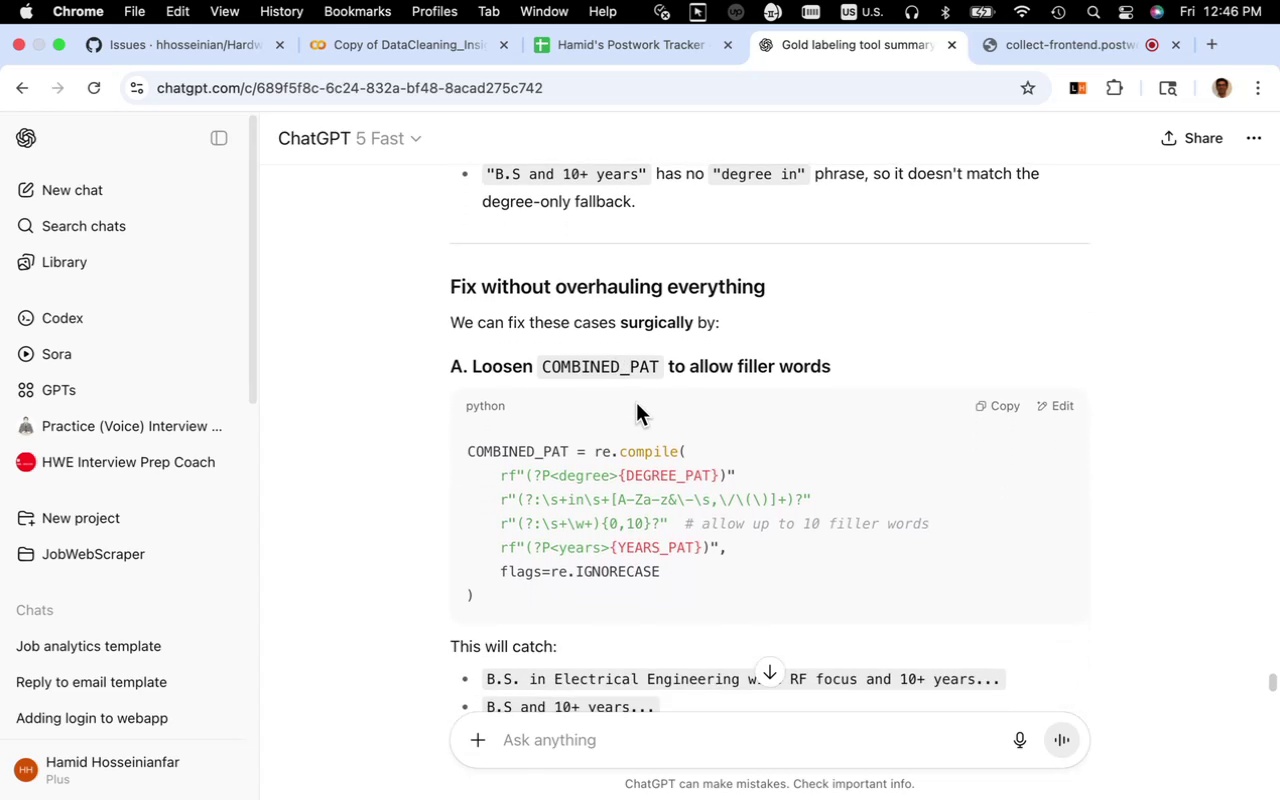 
scroll: coordinate [625, 414], scroll_direction: down, amount: 4.0
 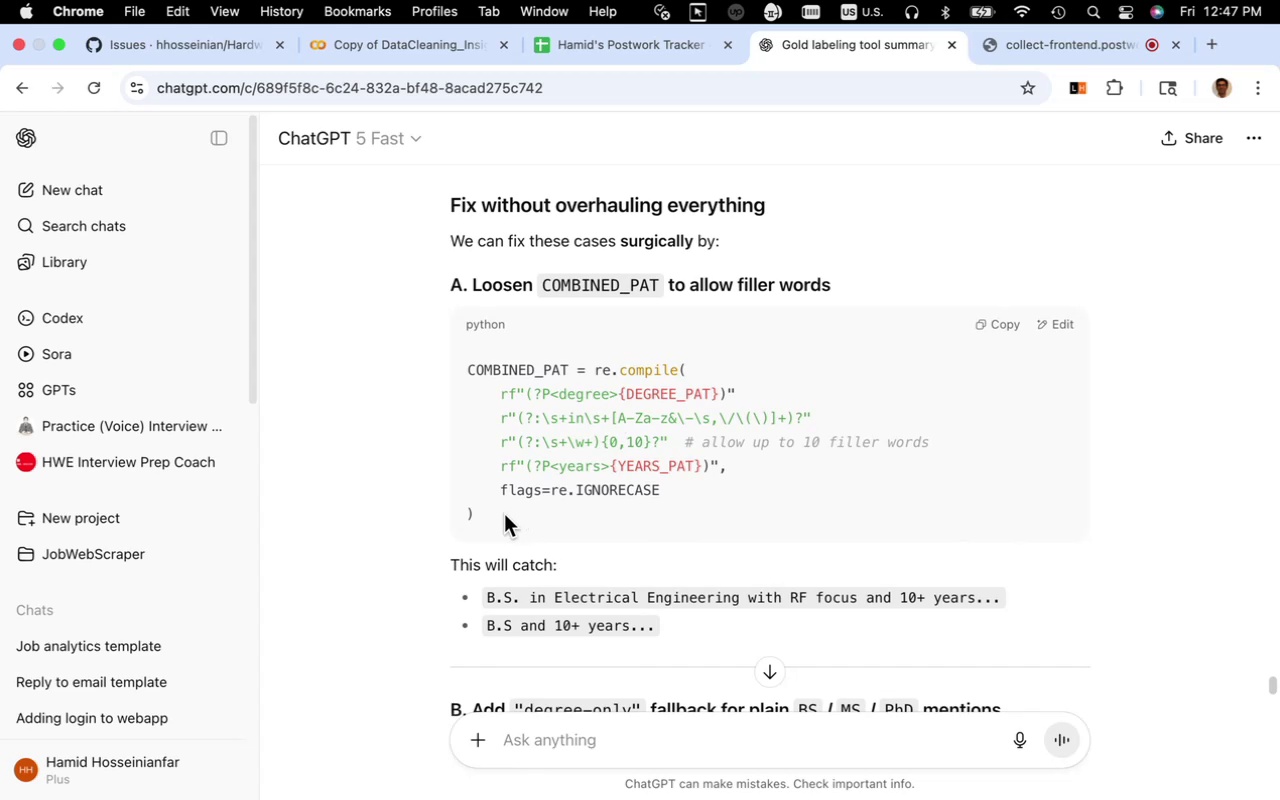 
left_click_drag(start_coordinate=[484, 515], to_coordinate=[456, 374])
 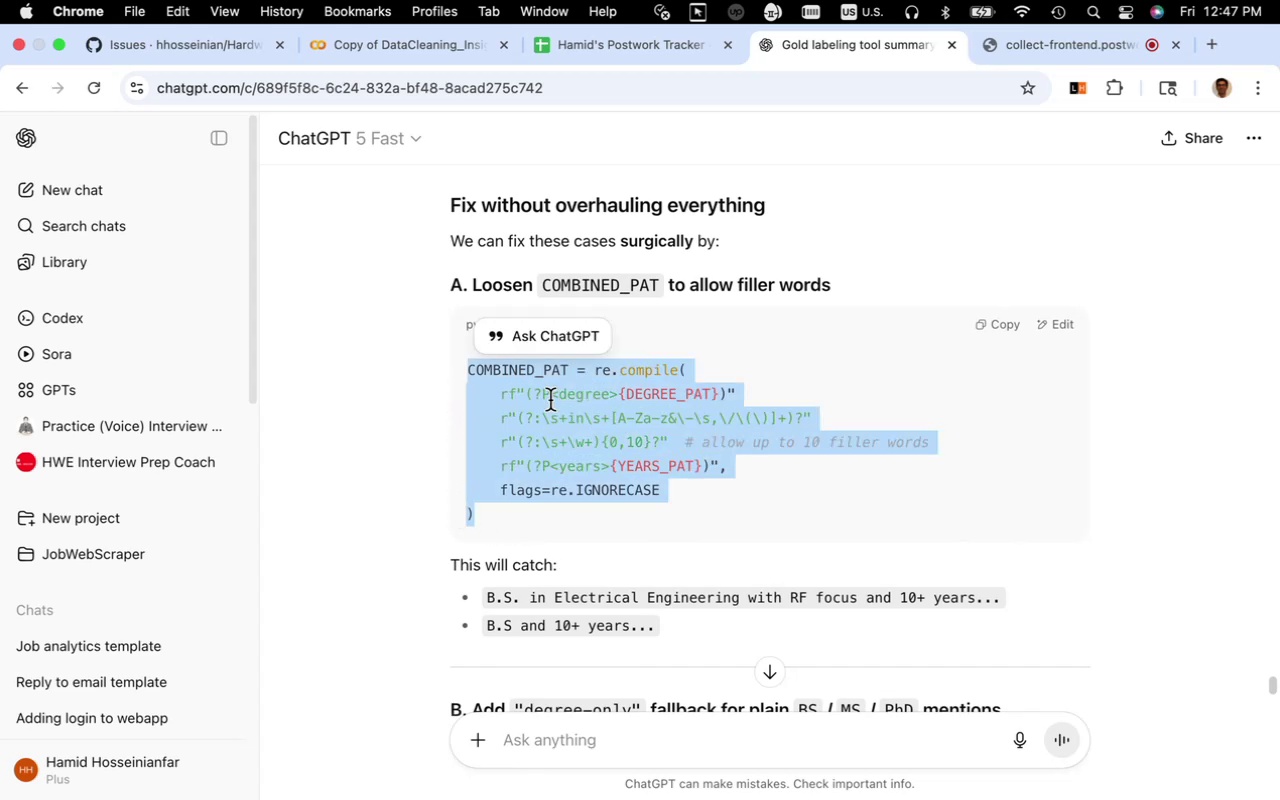 
key(Meta+C)
 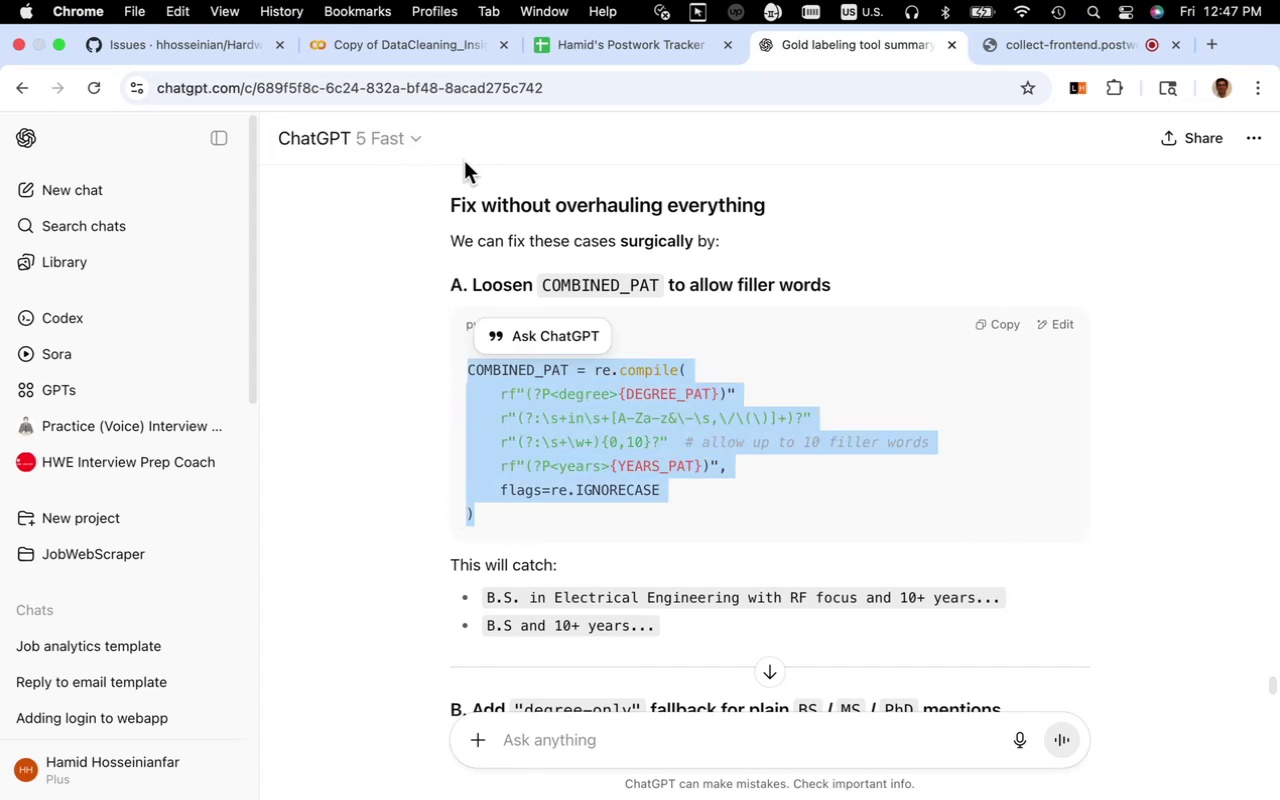 
mouse_move([225, 52])
 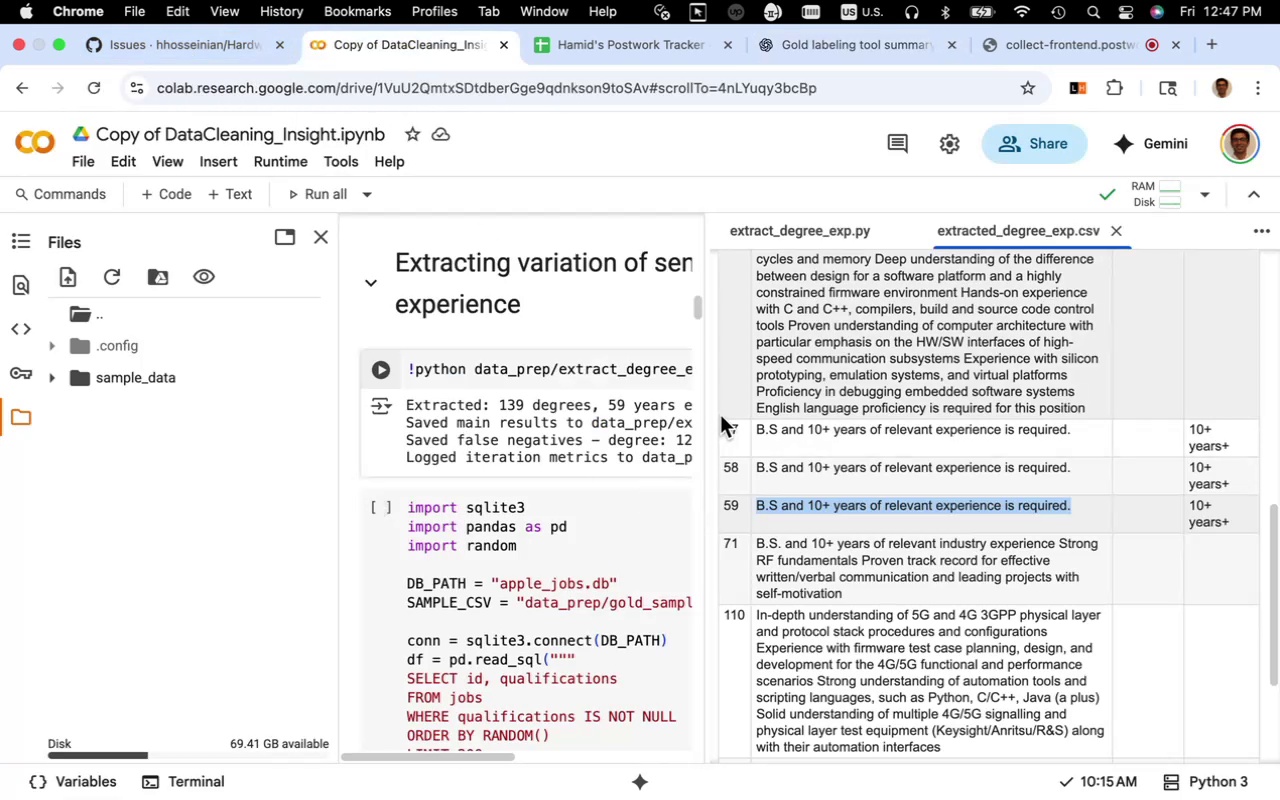 
wait(5.38)
 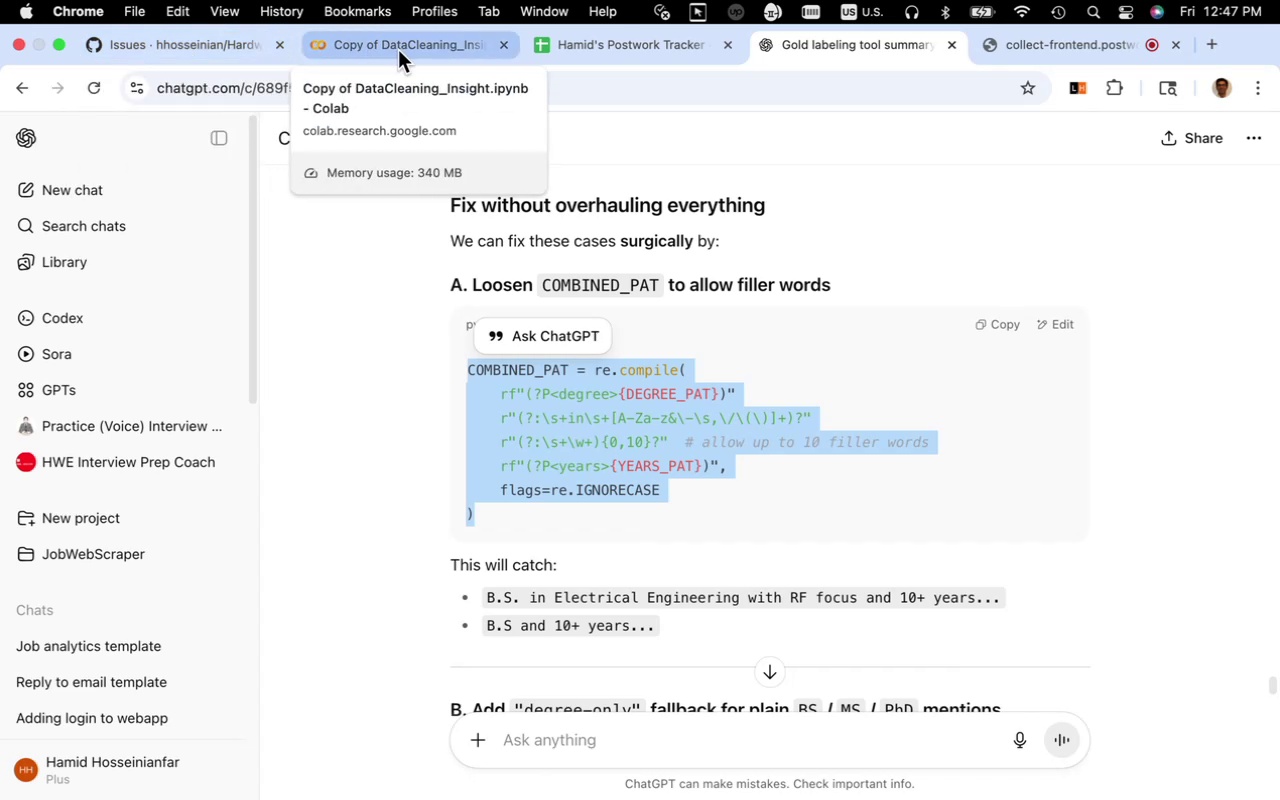 
left_click_drag(start_coordinate=[708, 391], to_coordinate=[779, 398])
 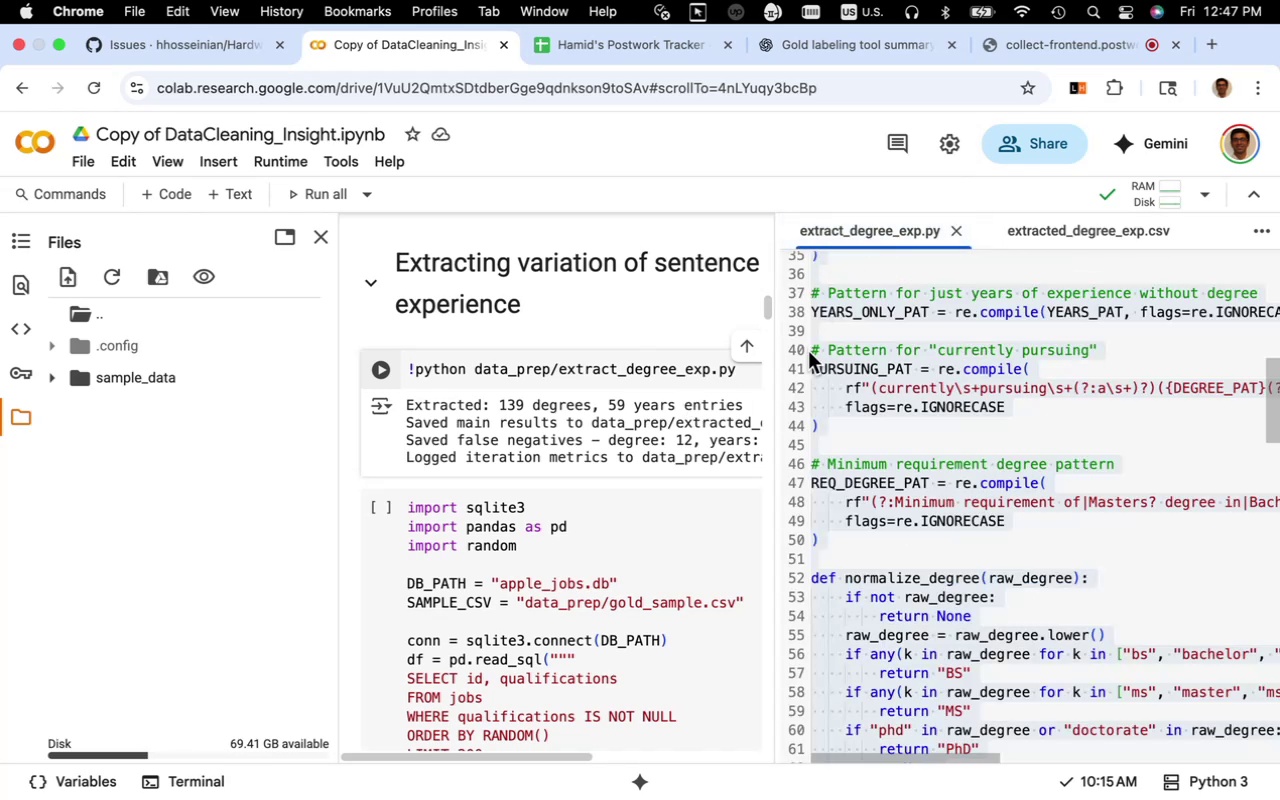 
wait(6.51)
 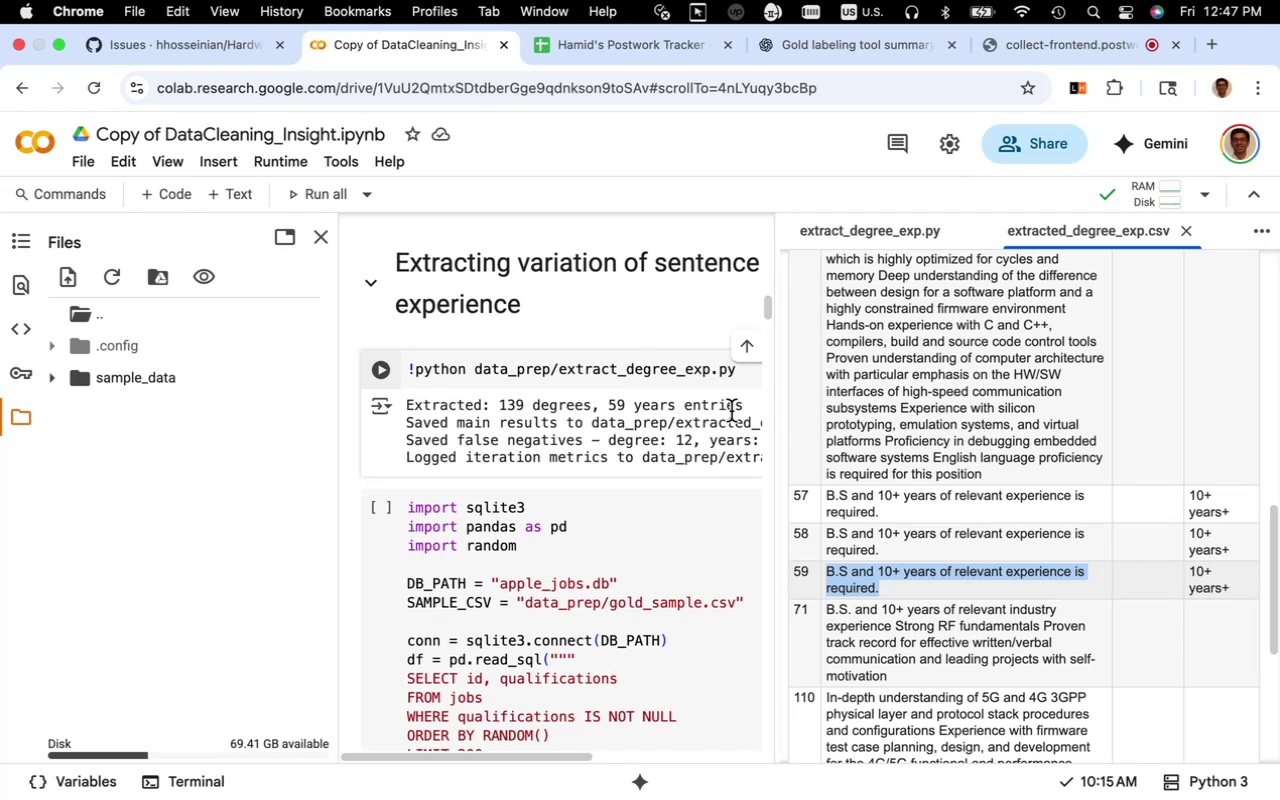 
left_click_drag(start_coordinate=[776, 381], to_coordinate=[581, 382])
 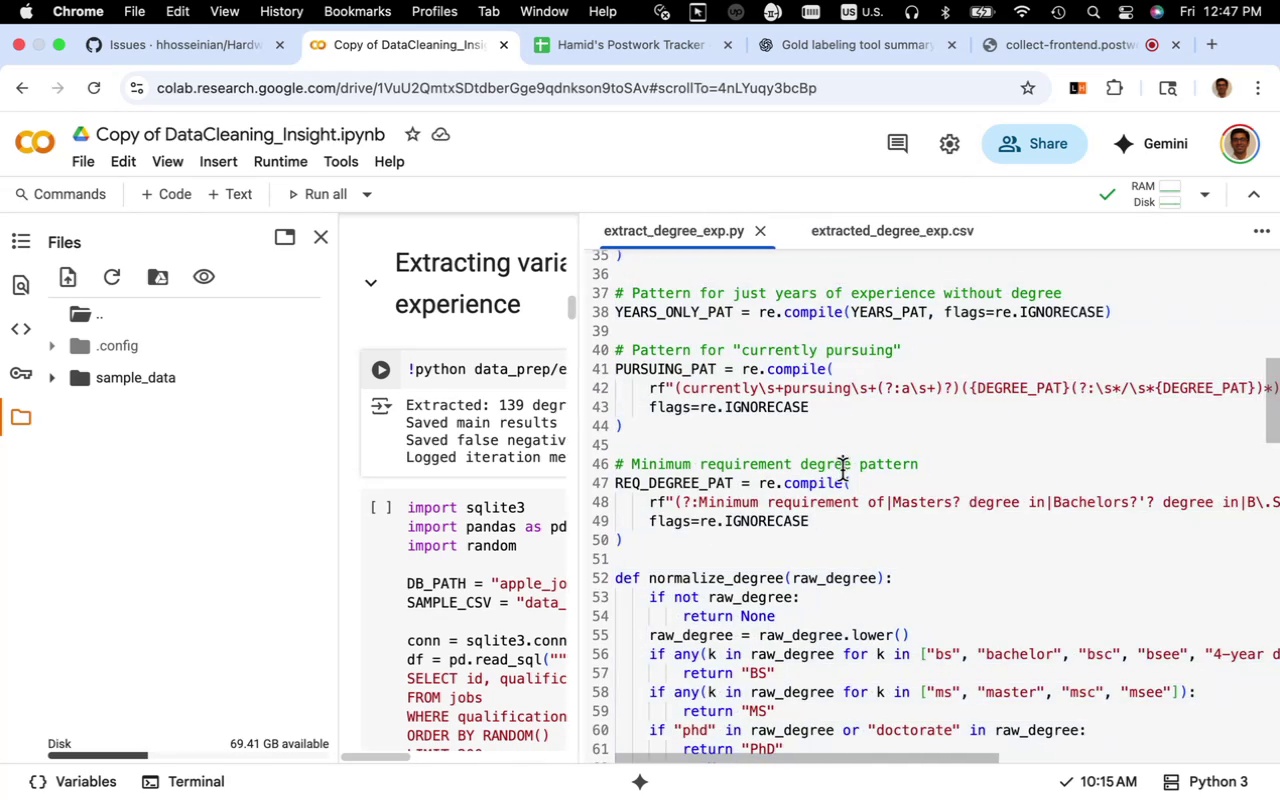 
left_click([842, 470])
 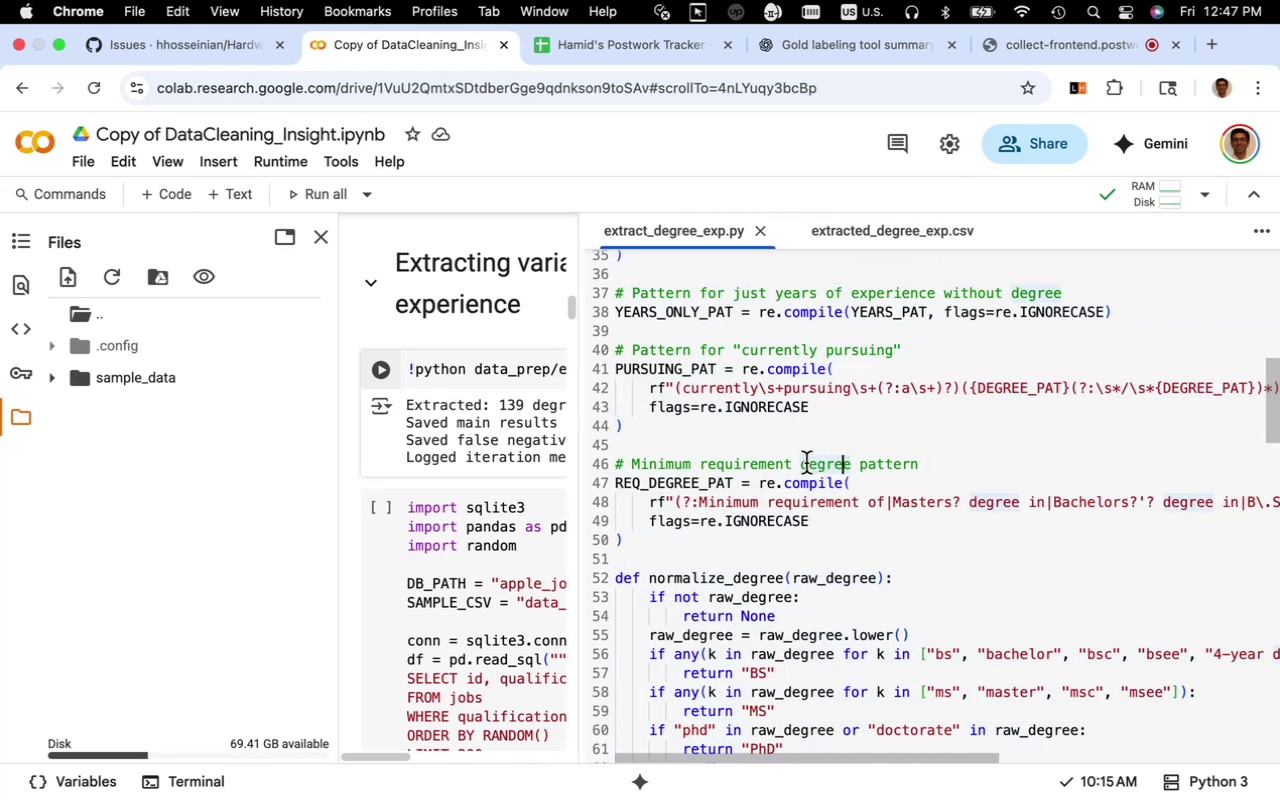 
scroll: coordinate [806, 463], scroll_direction: up, amount: 6.0
 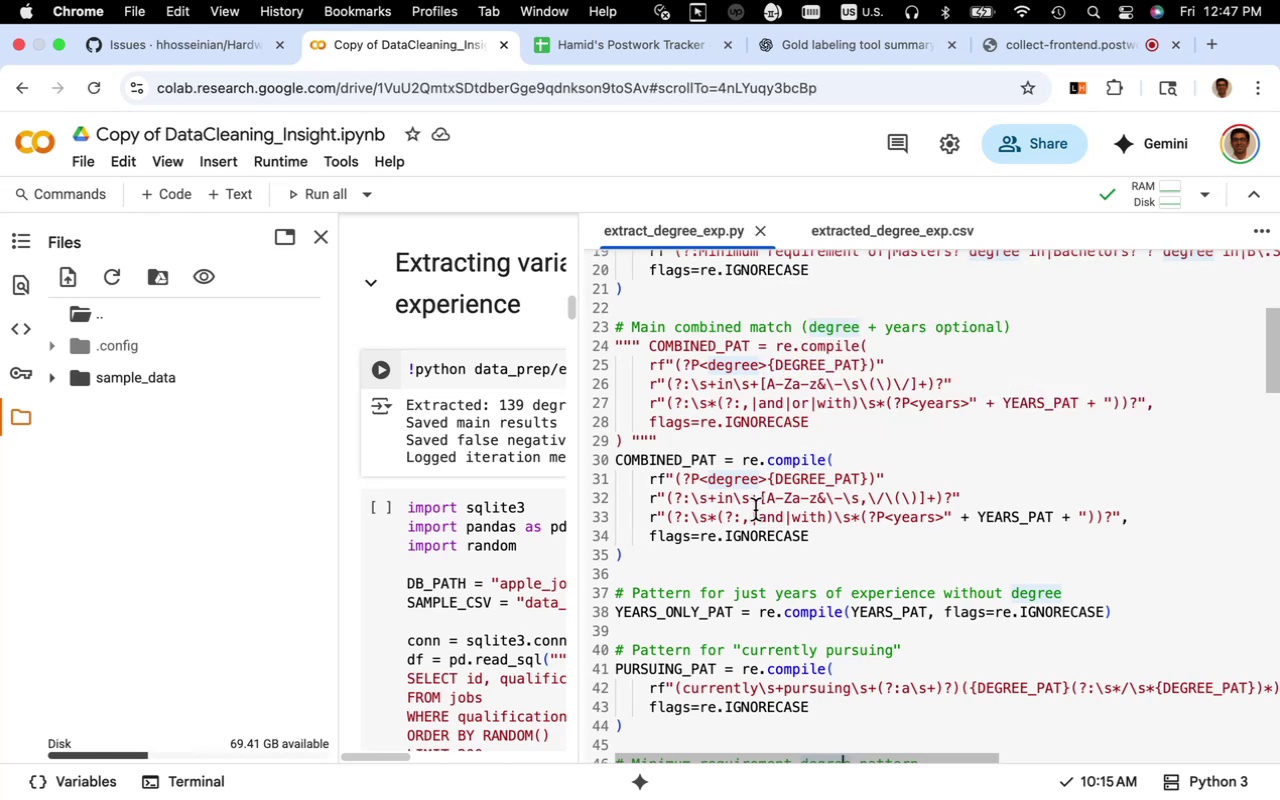 
left_click_drag(start_coordinate=[633, 555], to_coordinate=[606, 466])
 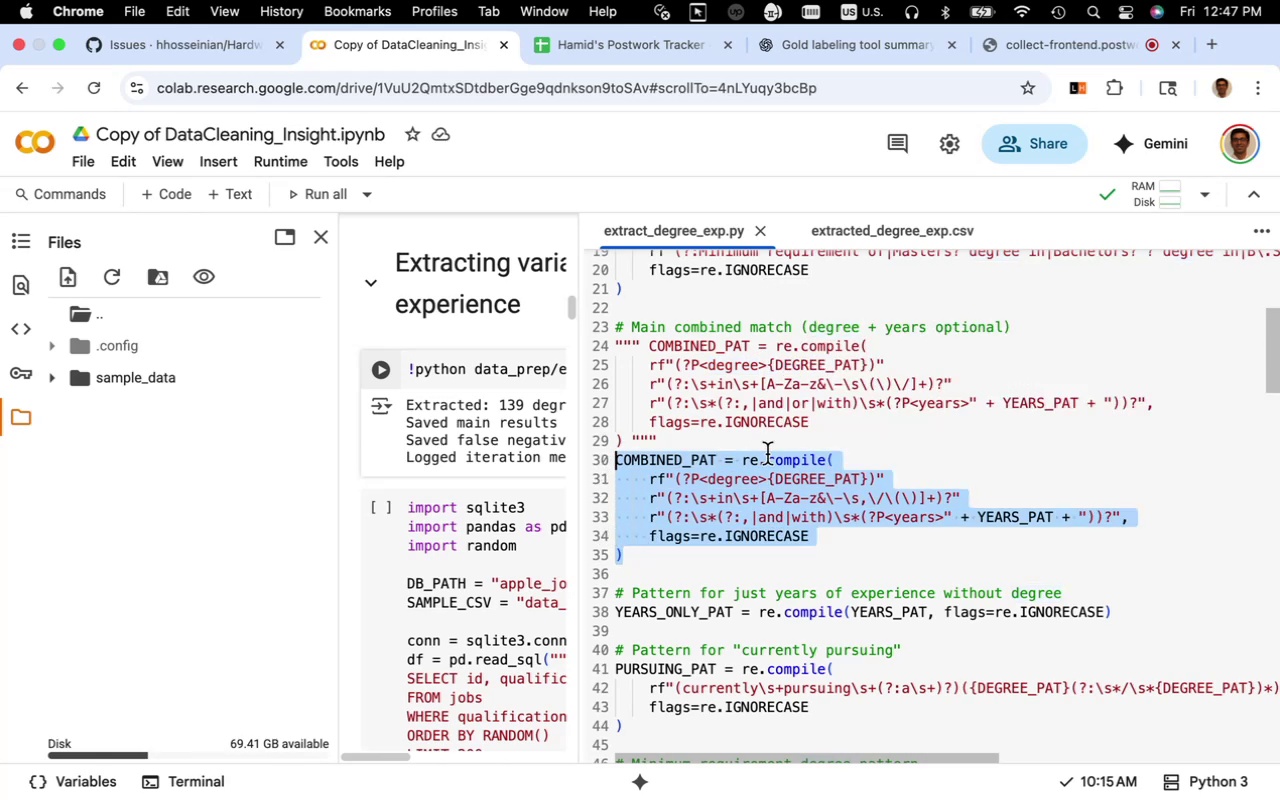 
key(Meta+V)
 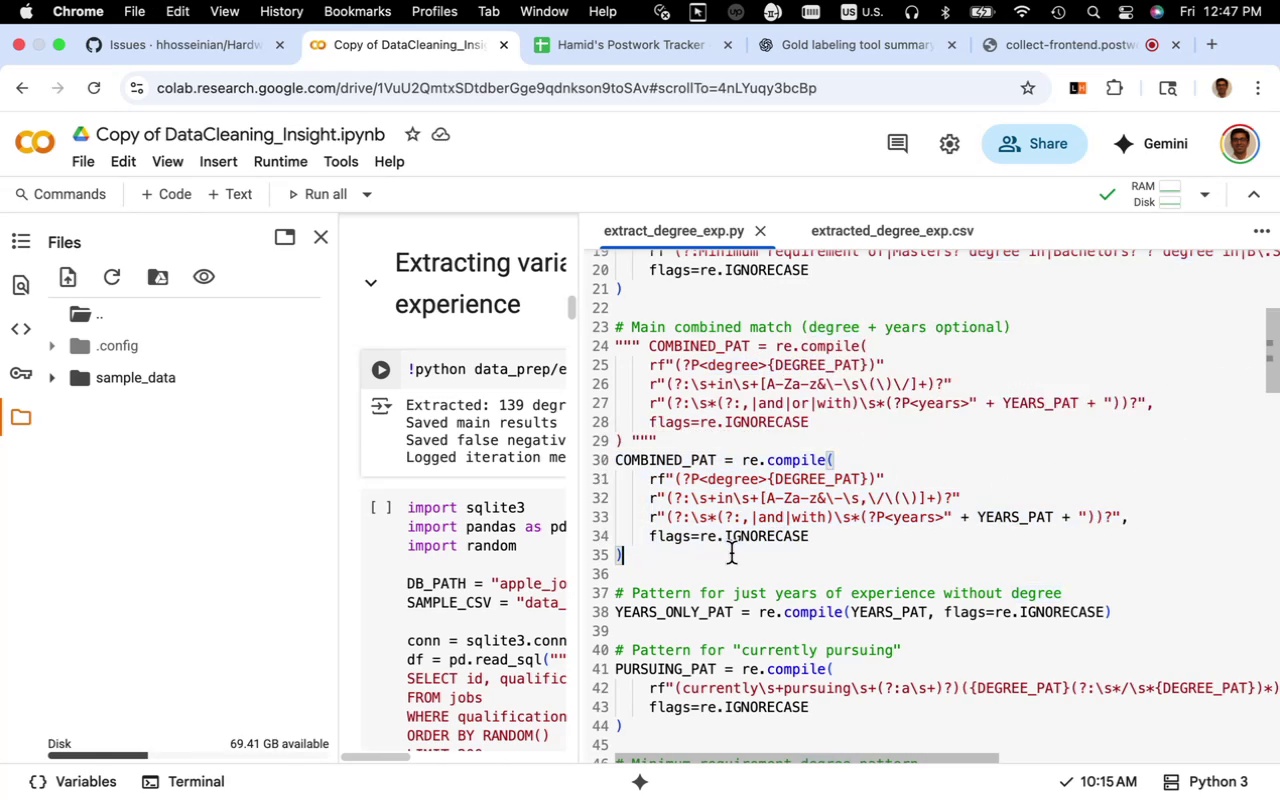 
left_click_drag(start_coordinate=[647, 553], to_coordinate=[615, 466])
 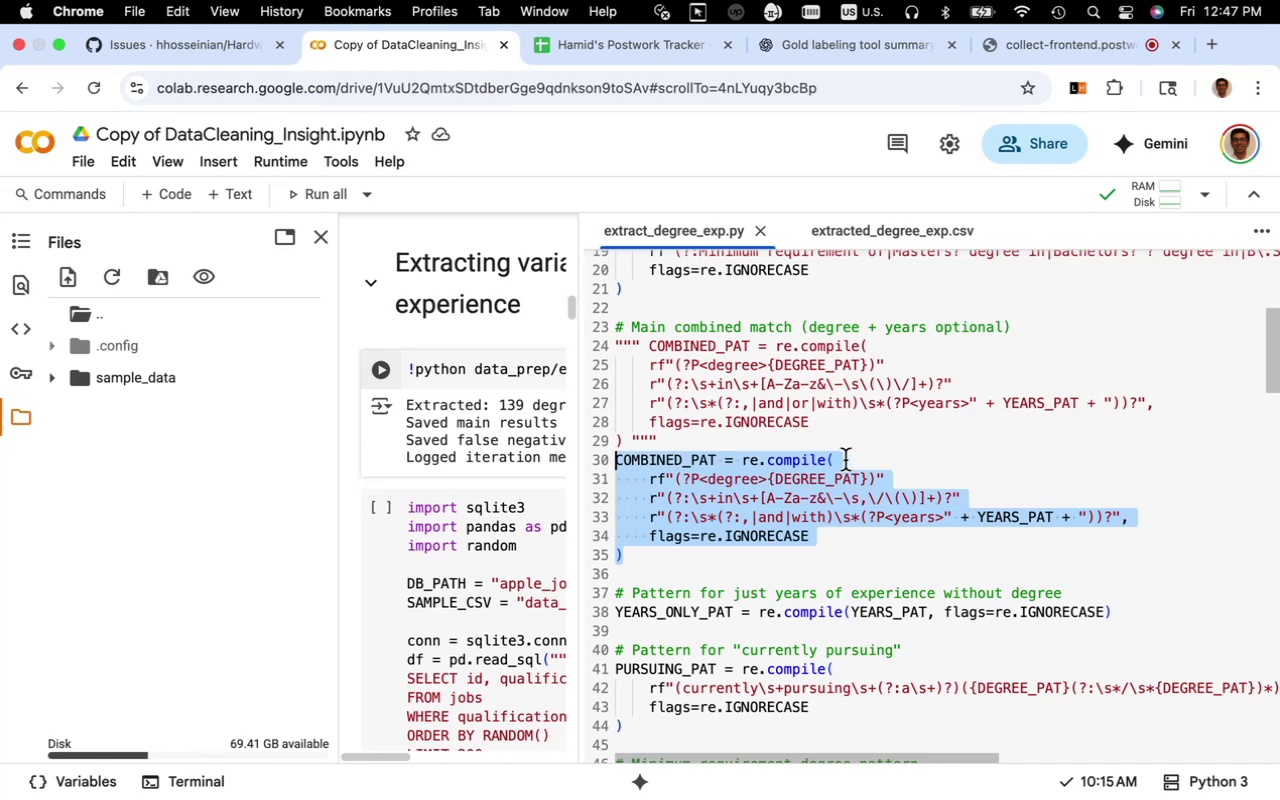 
key(Meta+V)
 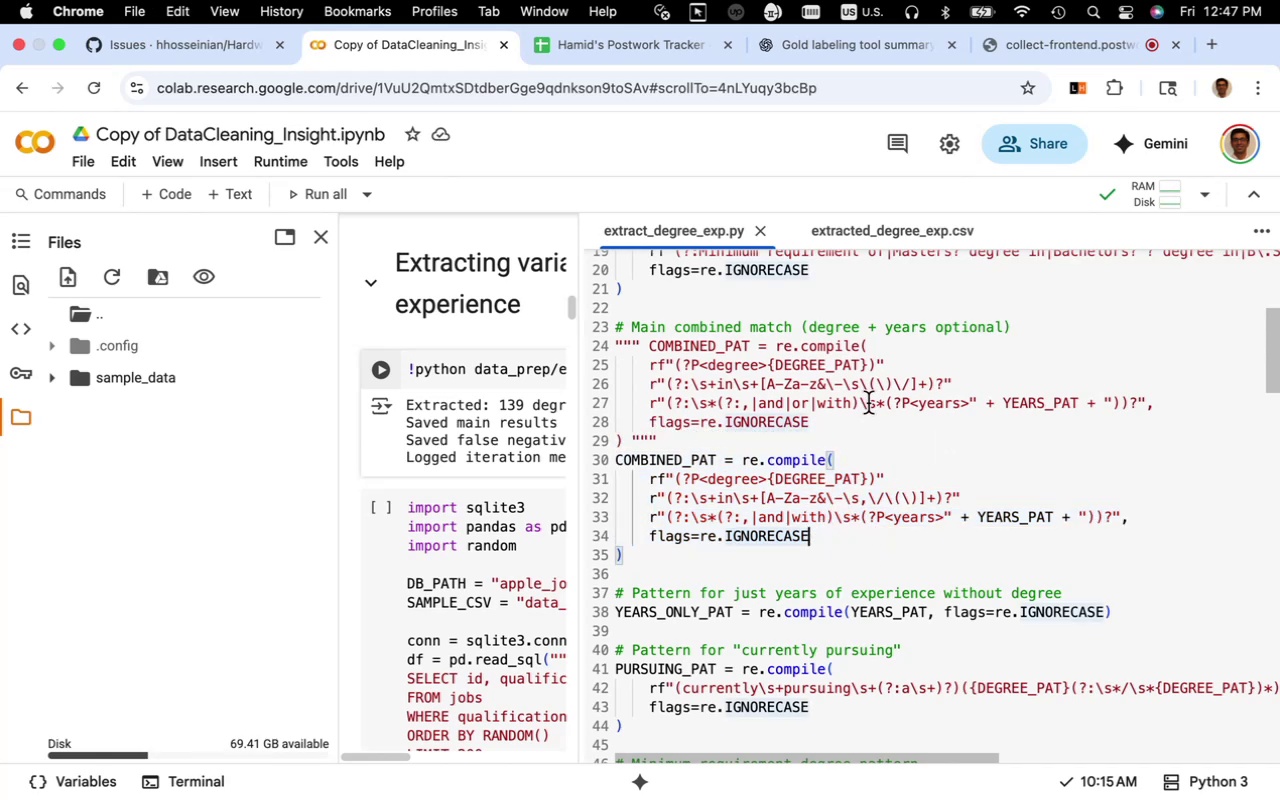 
wait(6.12)
 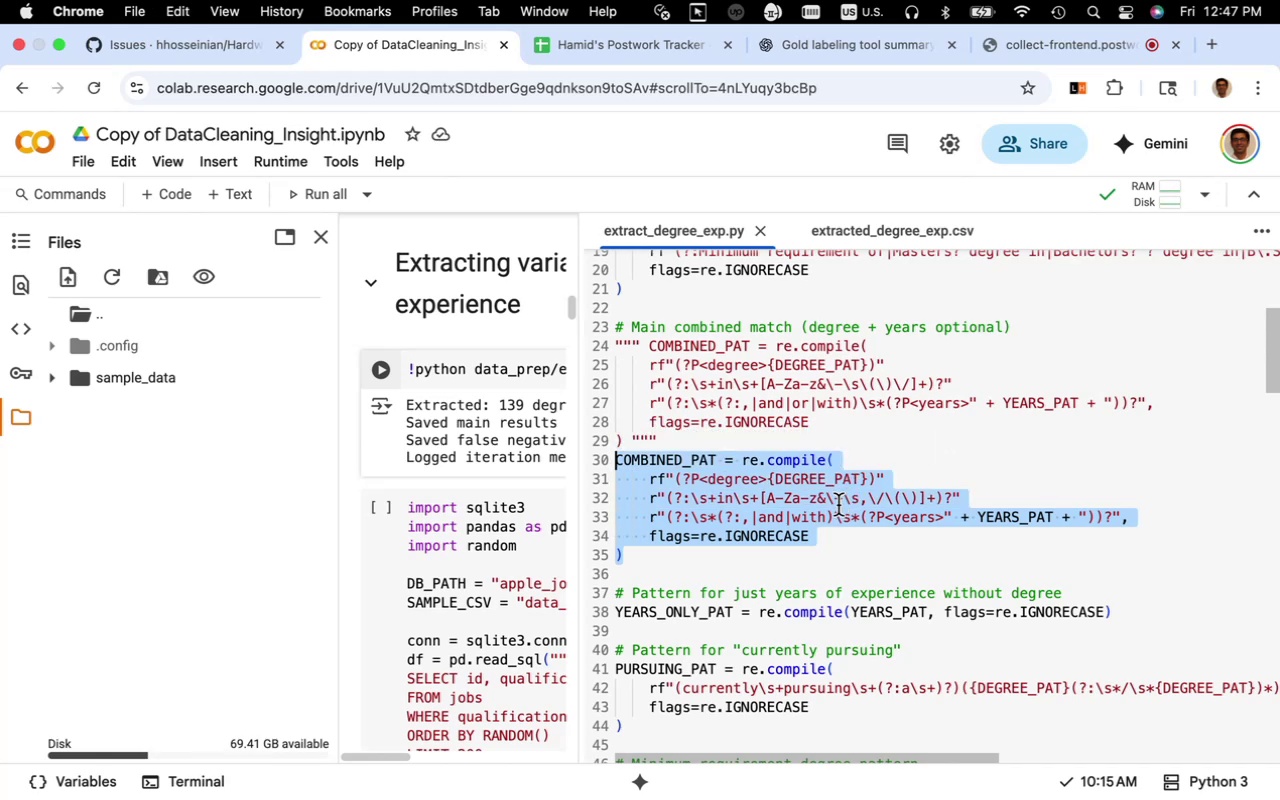 
mouse_move([758, 248])
 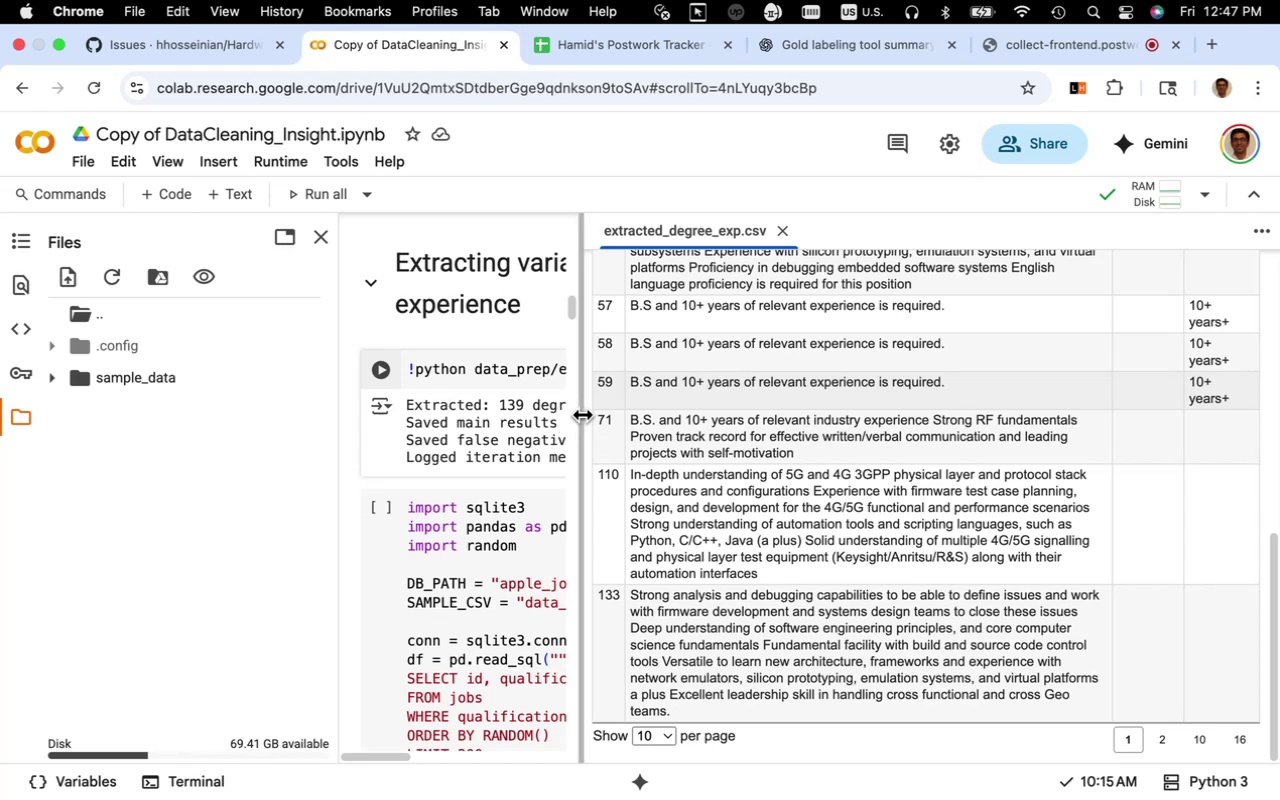 
left_click_drag(start_coordinate=[582, 414], to_coordinate=[980, 491])
 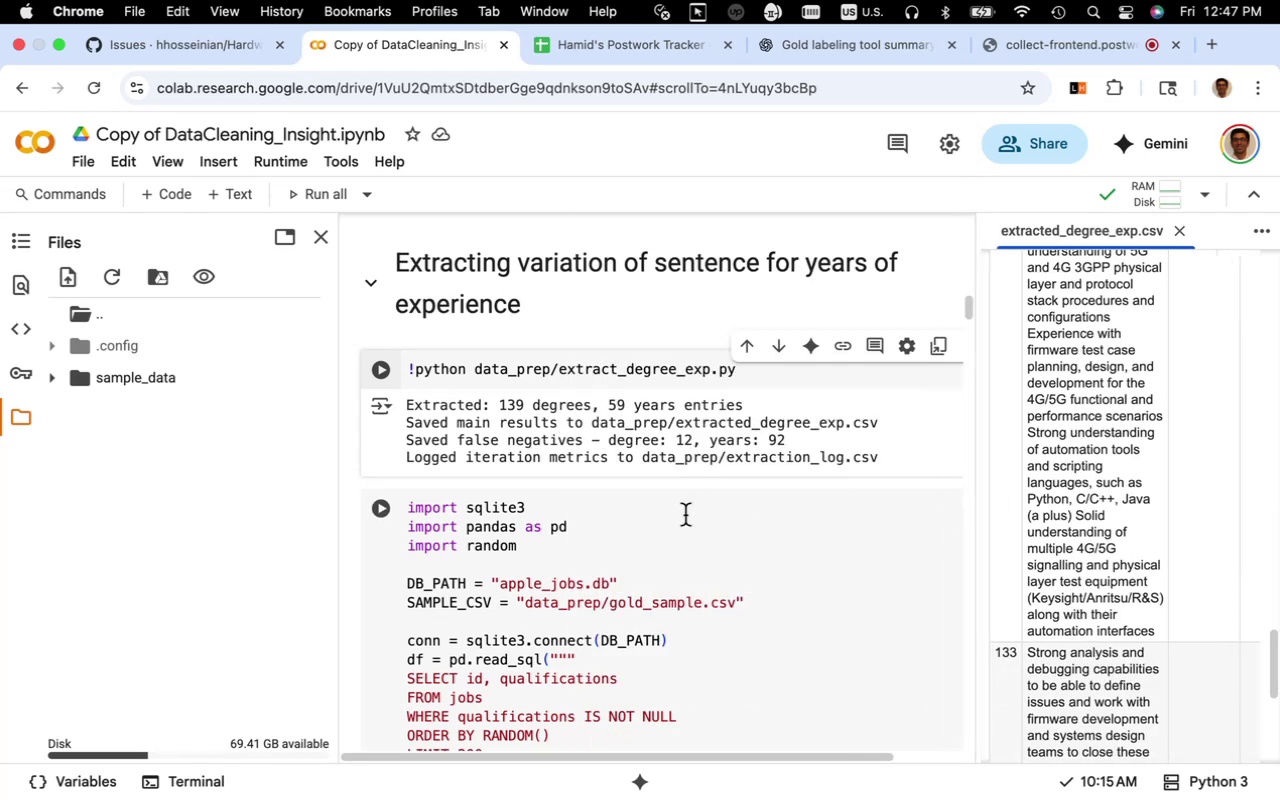 
scroll: coordinate [685, 514], scroll_direction: down, amount: 24.0
 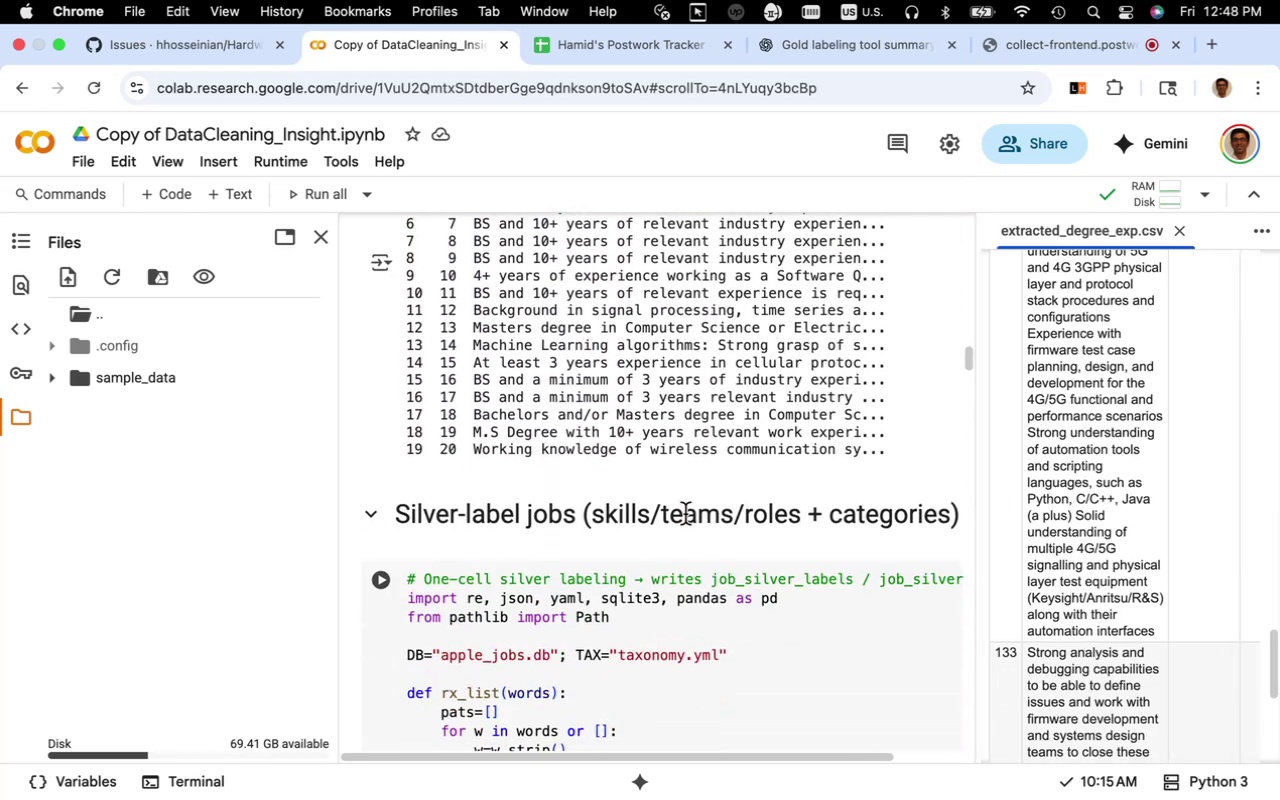 
scroll: coordinate [685, 514], scroll_direction: up, amount: 29.0
 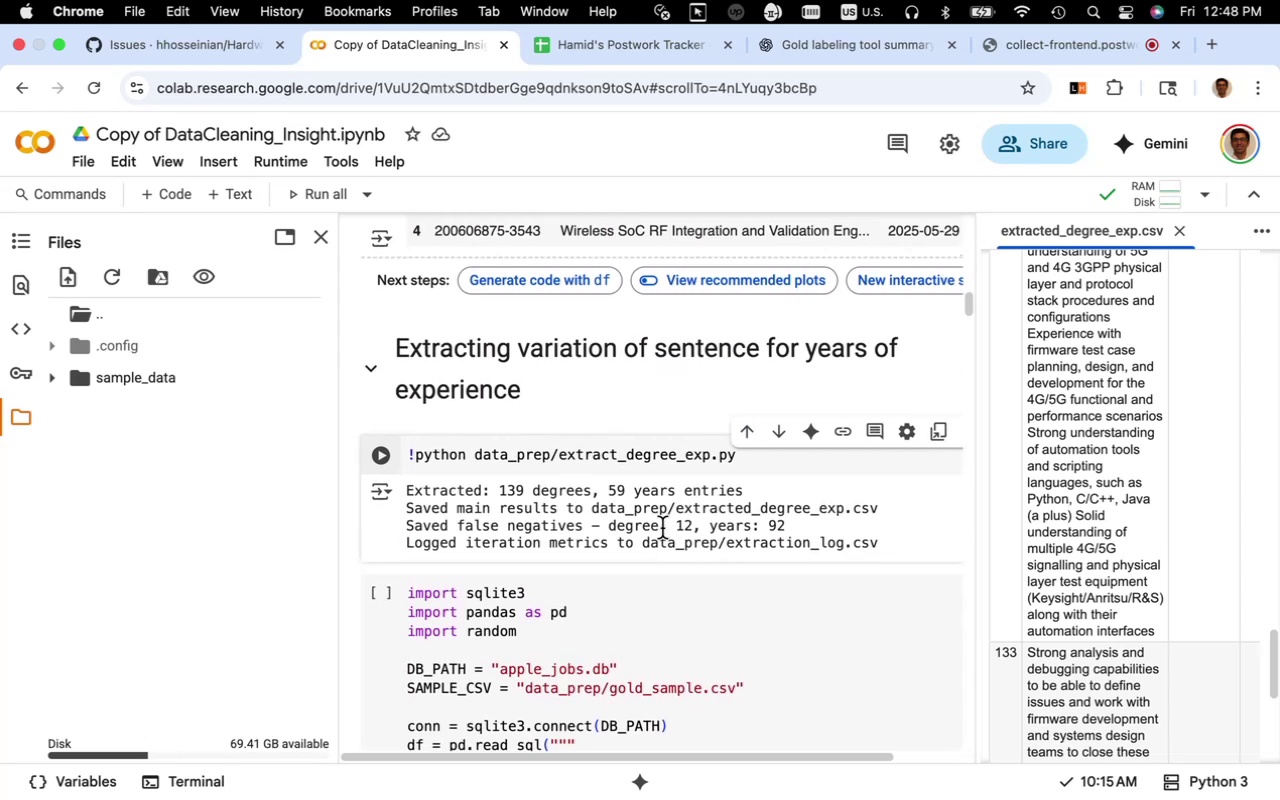 
scroll: coordinate [662, 527], scroll_direction: down, amount: 12.0
 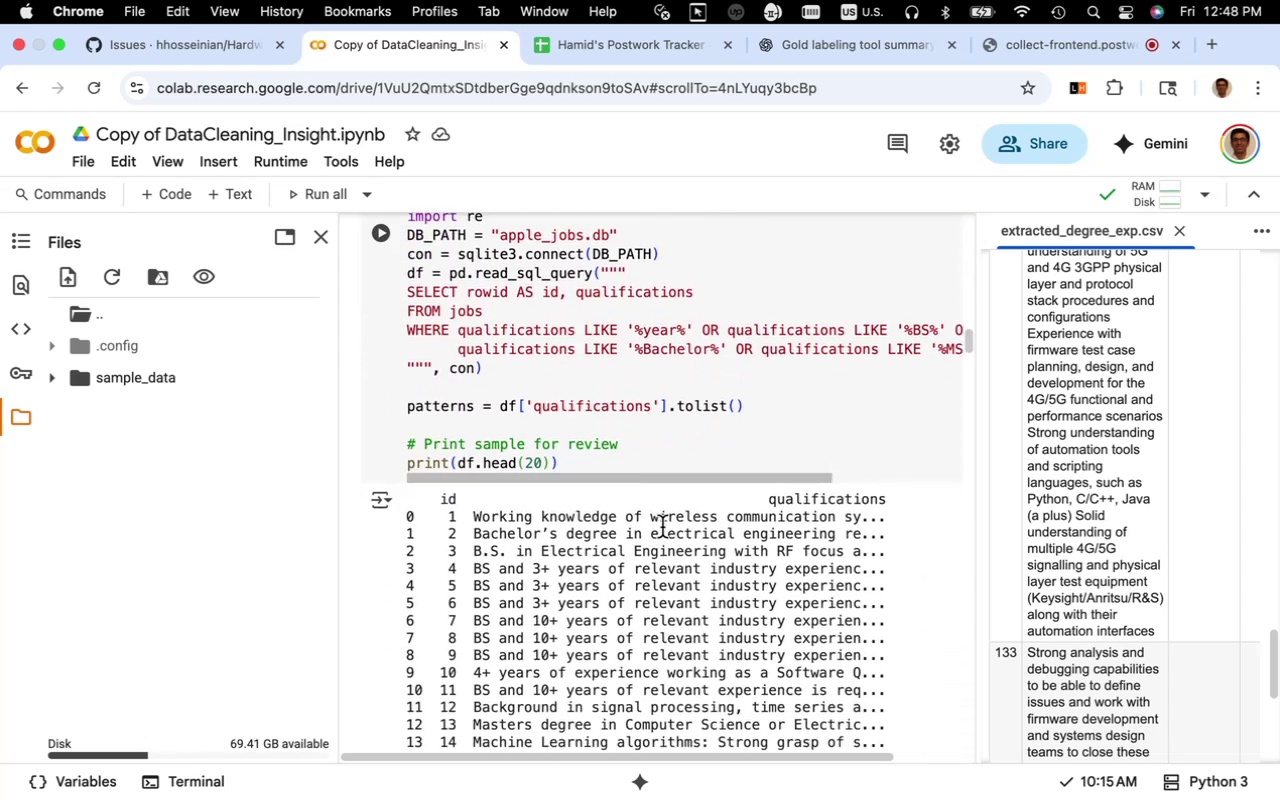 
scroll: coordinate [662, 528], scroll_direction: up, amount: 44.0
 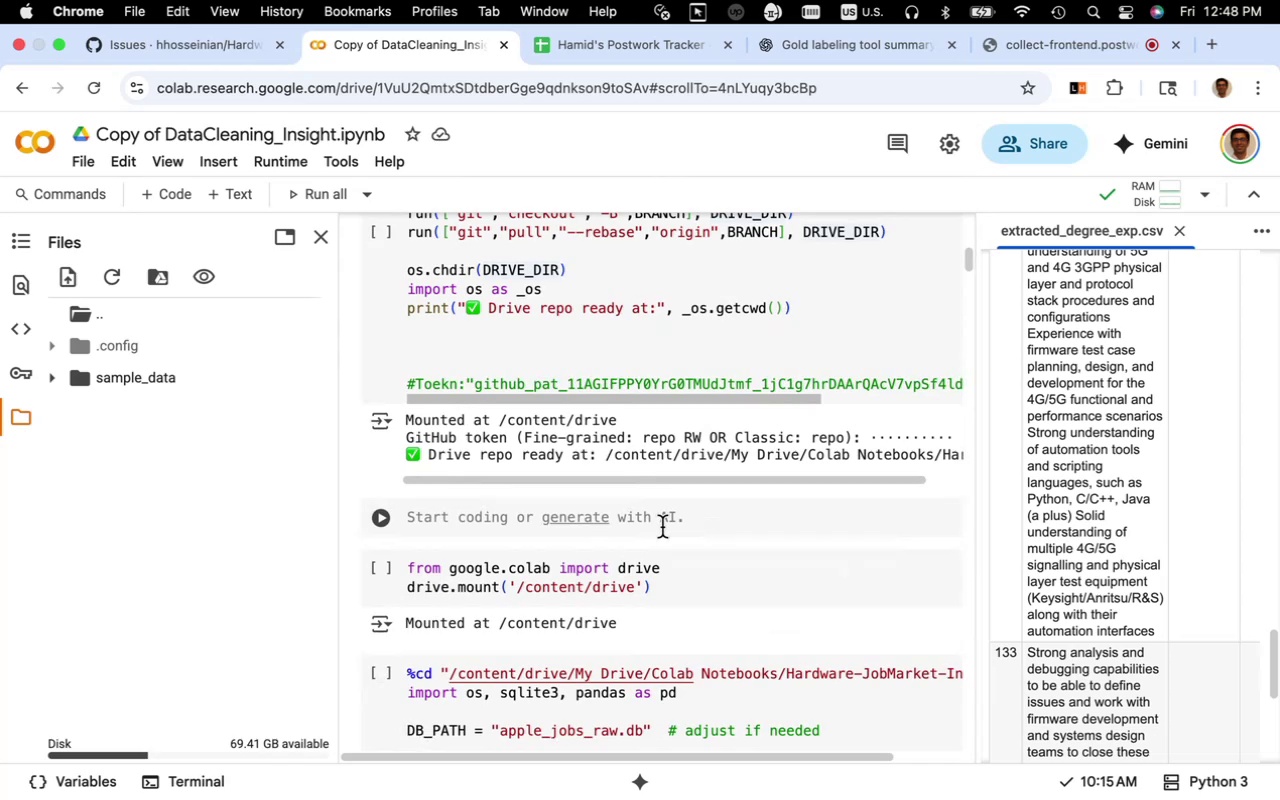 
scroll: coordinate [662, 527], scroll_direction: down, amount: 4.0
 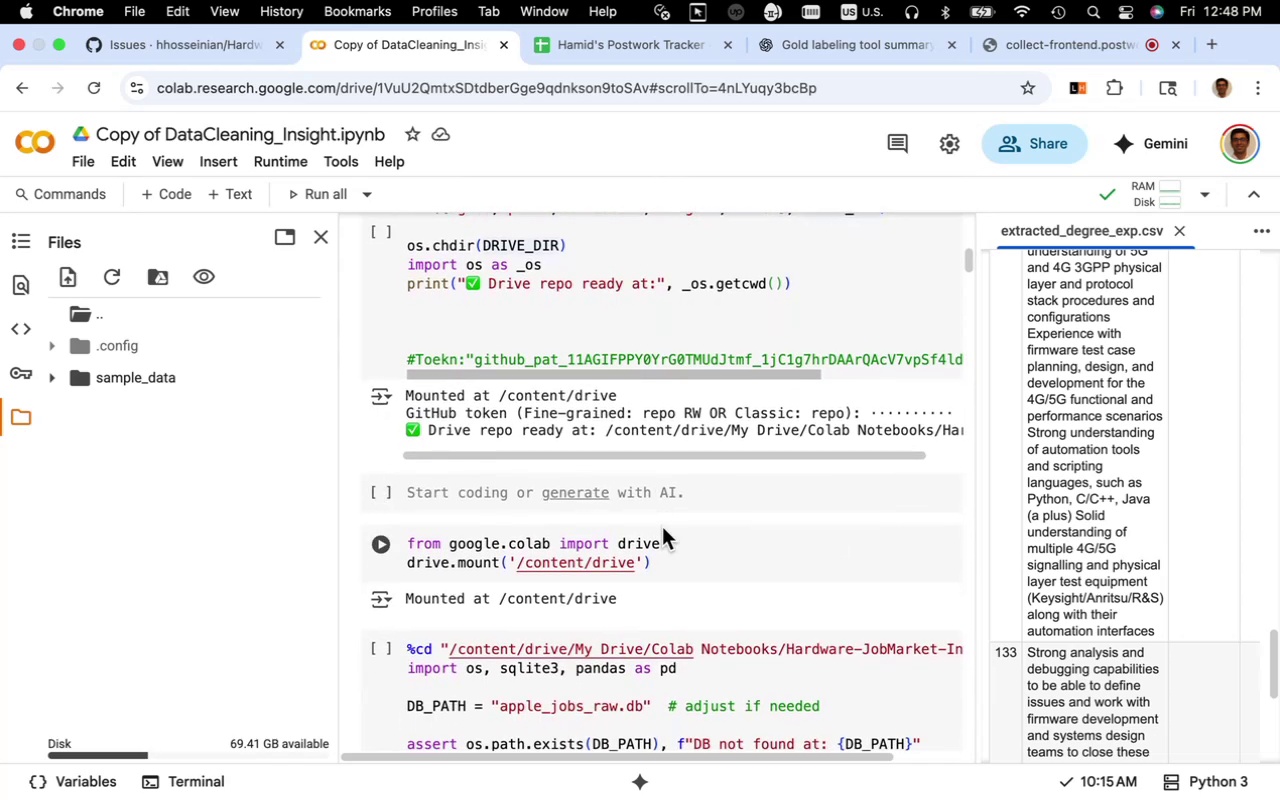 
scroll: coordinate [647, 535], scroll_direction: up, amount: 17.0
 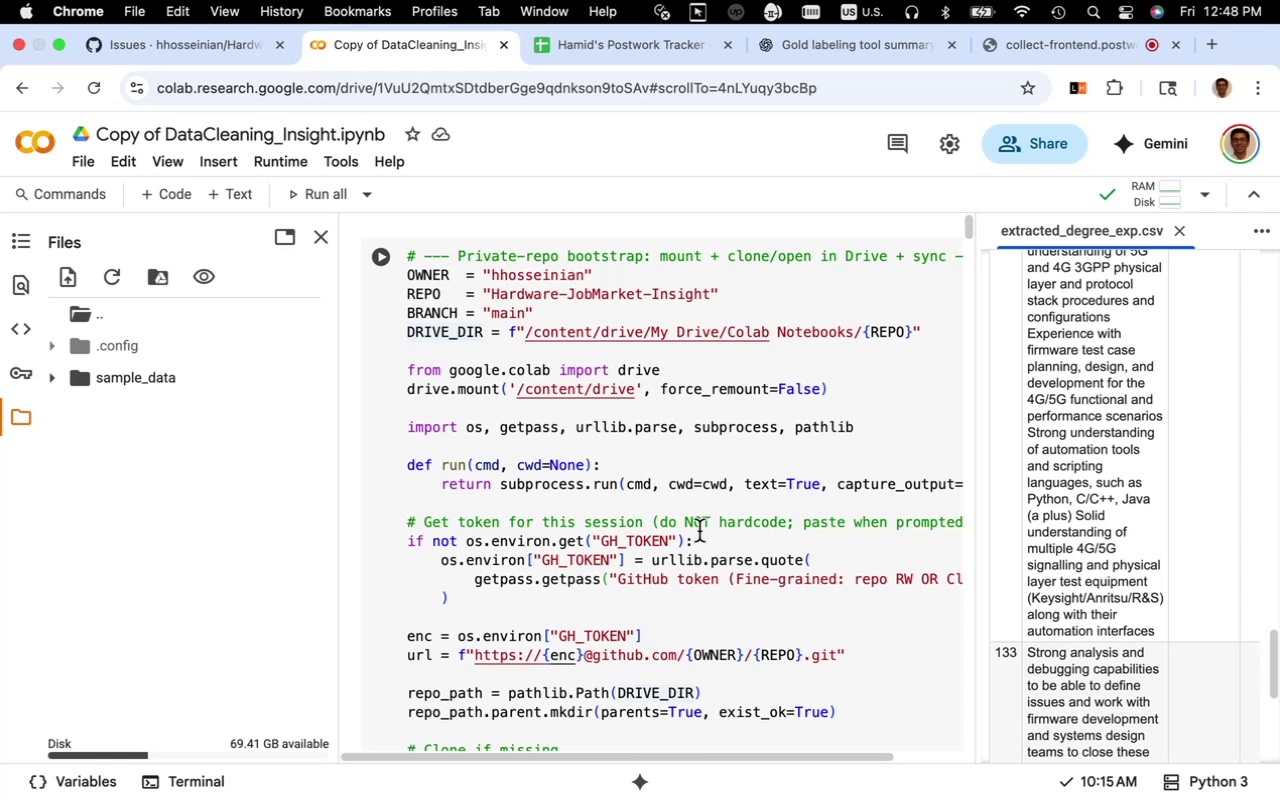 
wait(5.83)
 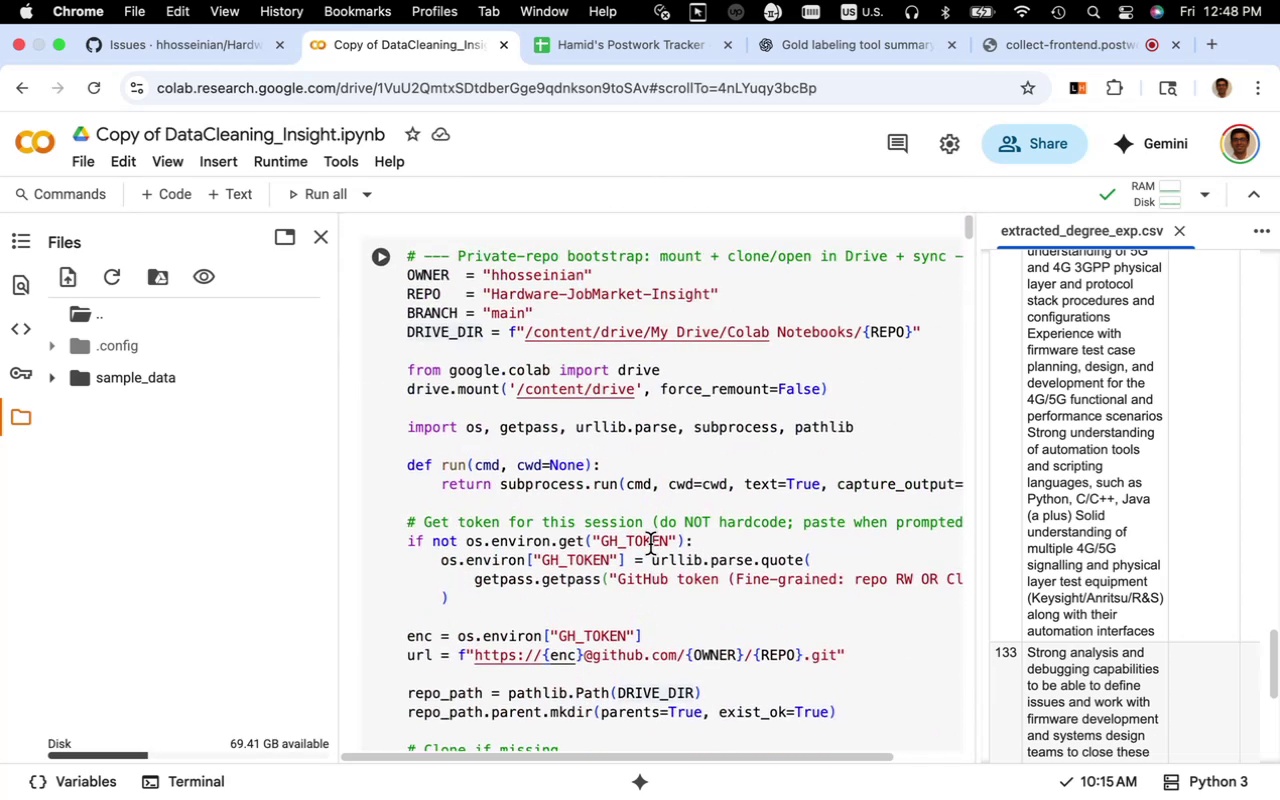 
scroll: coordinate [684, 521], scroll_direction: down, amount: 18.0
 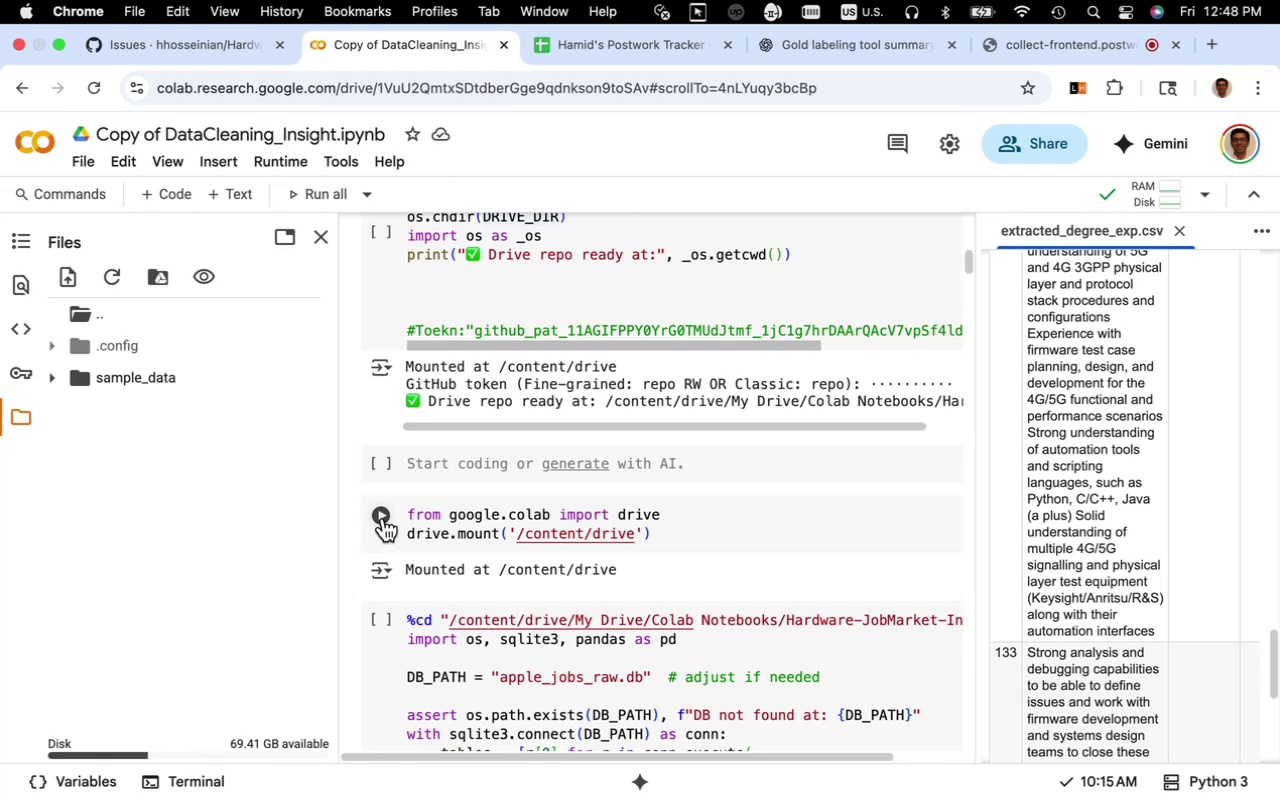 
left_click([383, 518])
 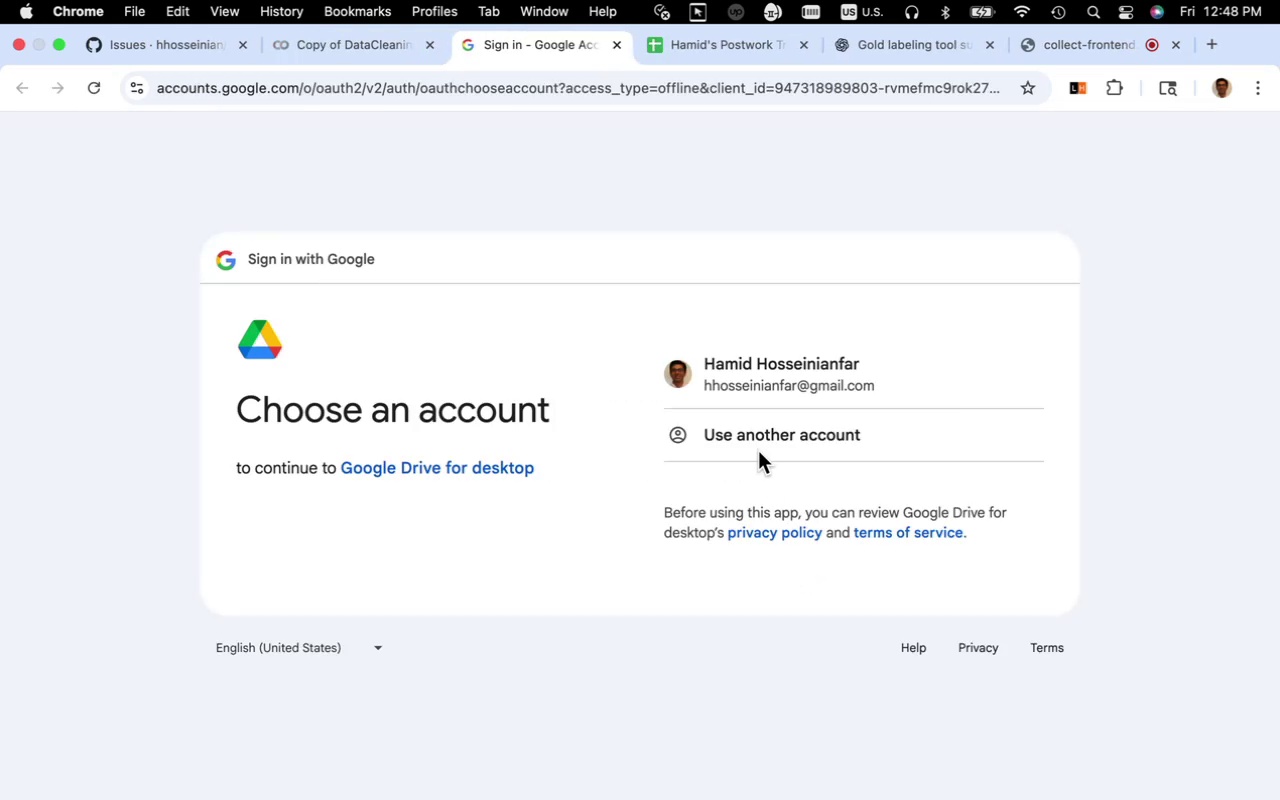 
wait(5.43)
 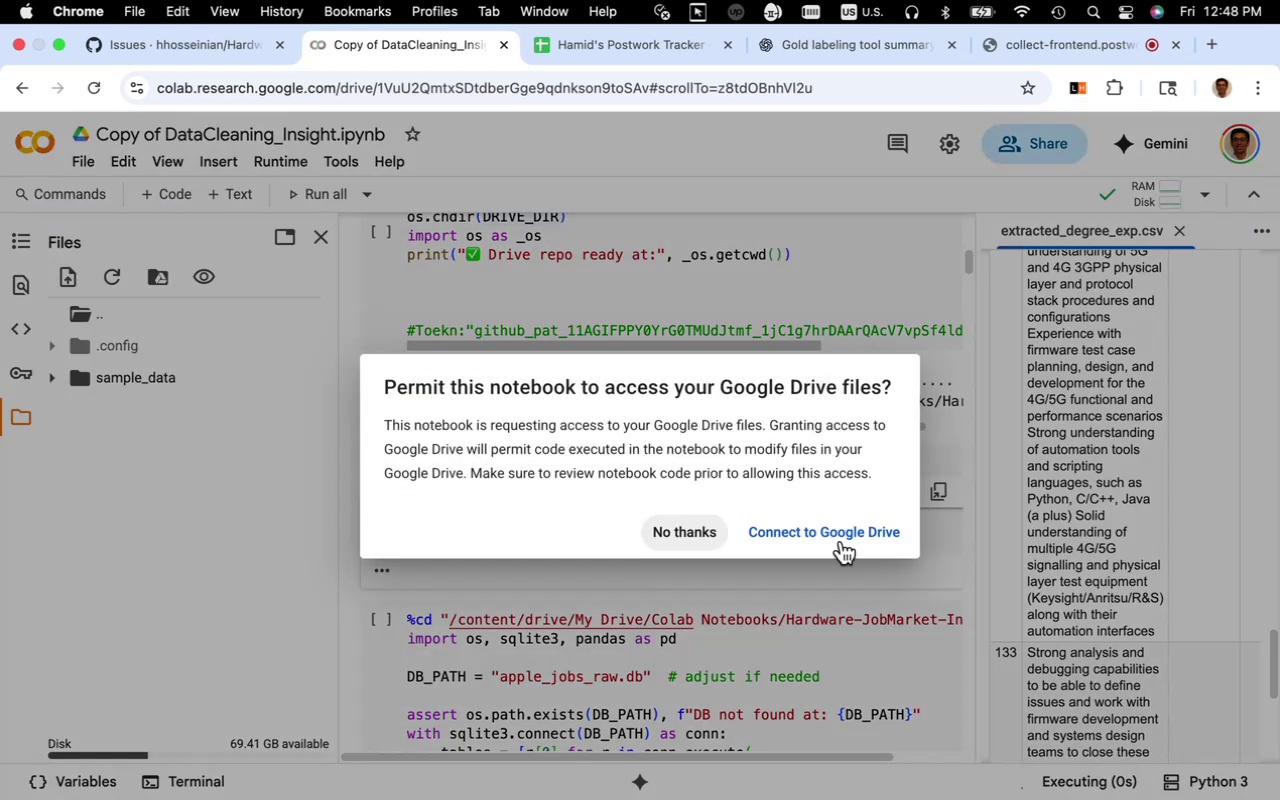 
left_click([748, 390])
 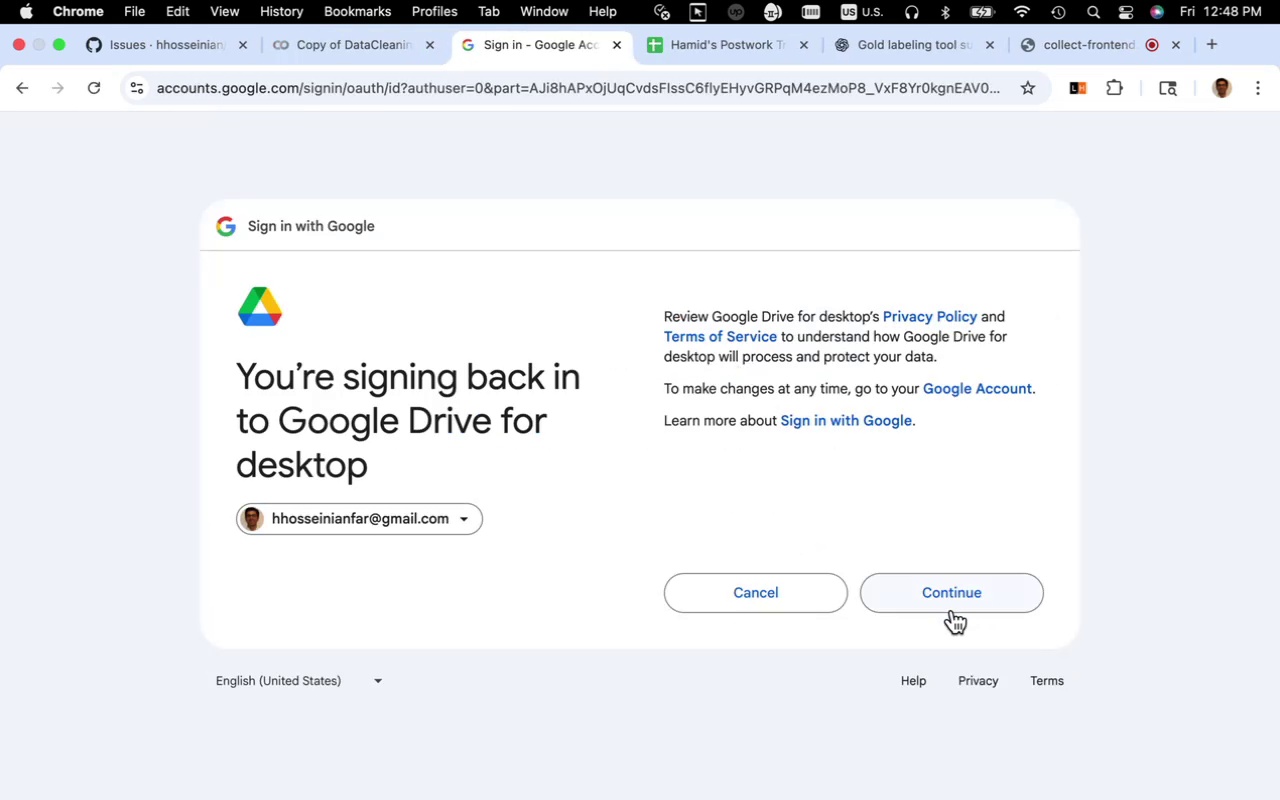 
left_click([947, 598])
 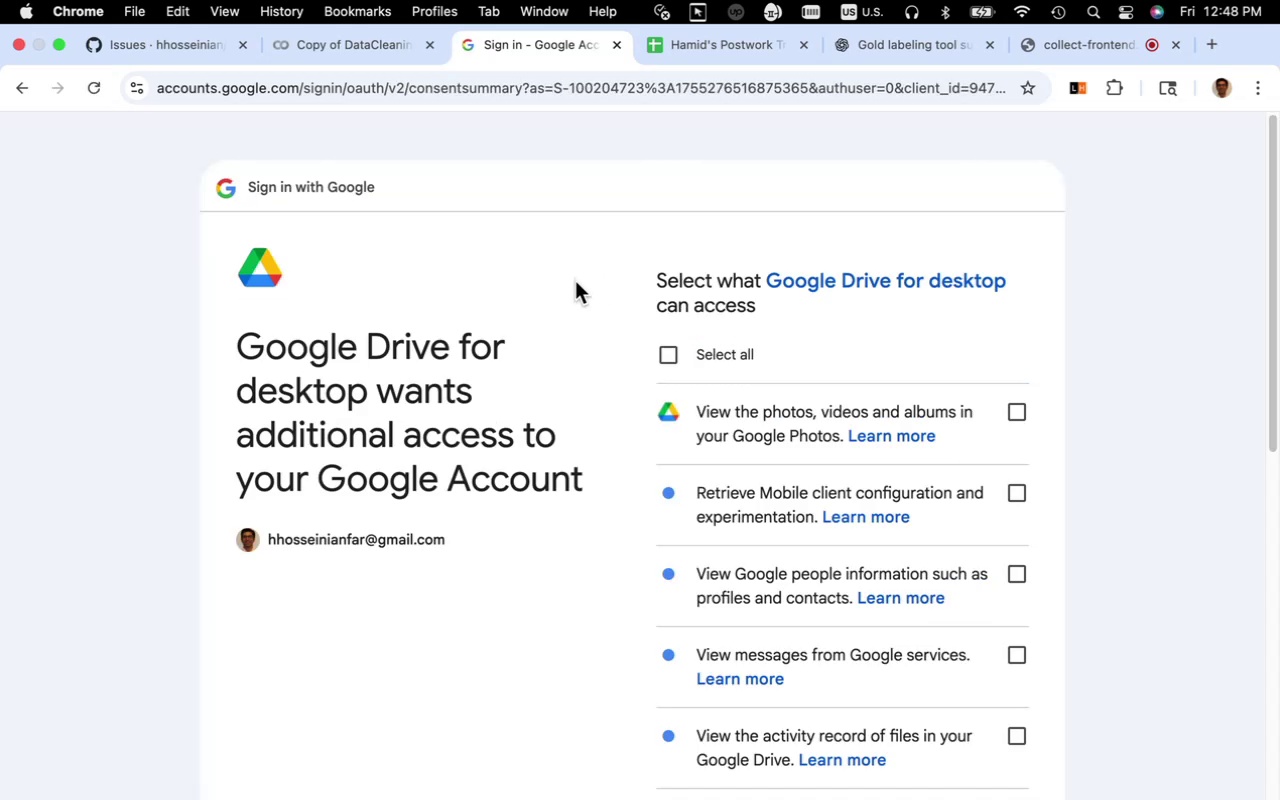 
scroll: coordinate [623, 346], scroll_direction: down, amount: 49.0
 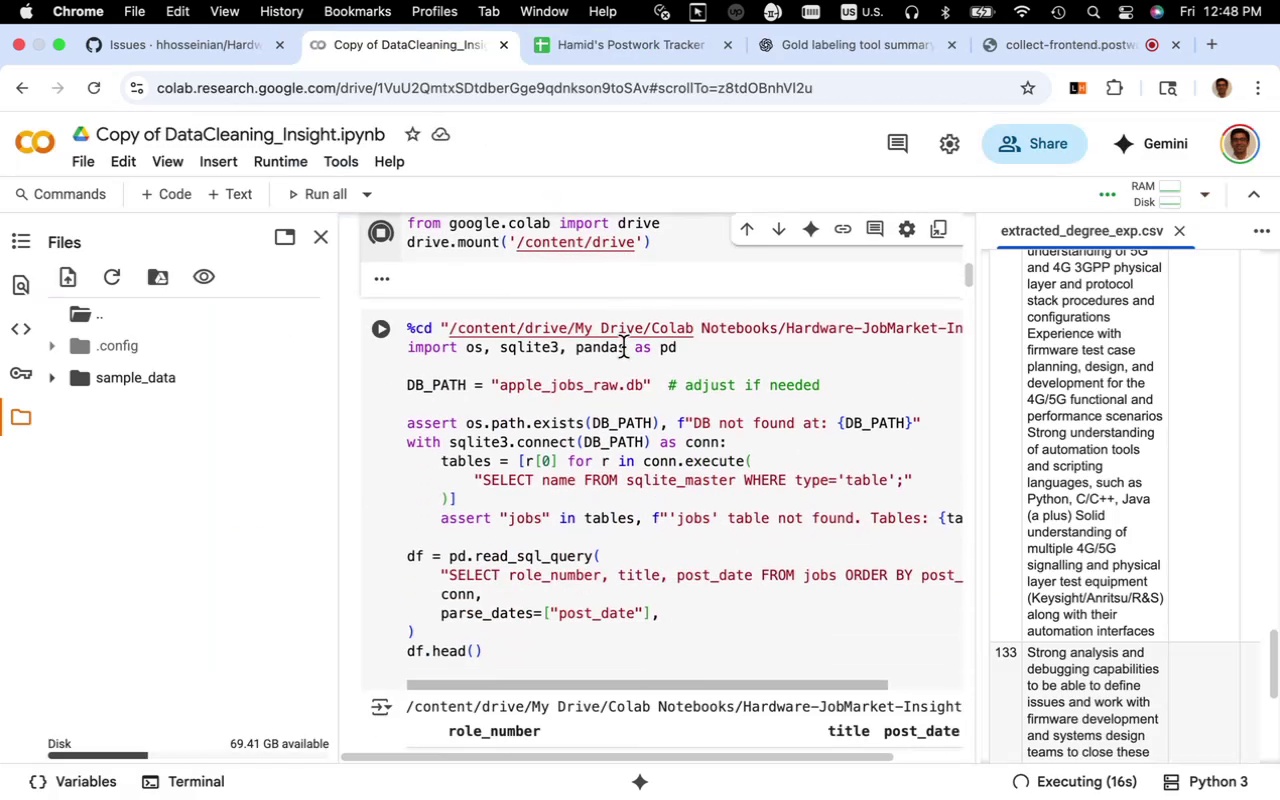 
scroll: coordinate [623, 347], scroll_direction: up, amount: 2.0
 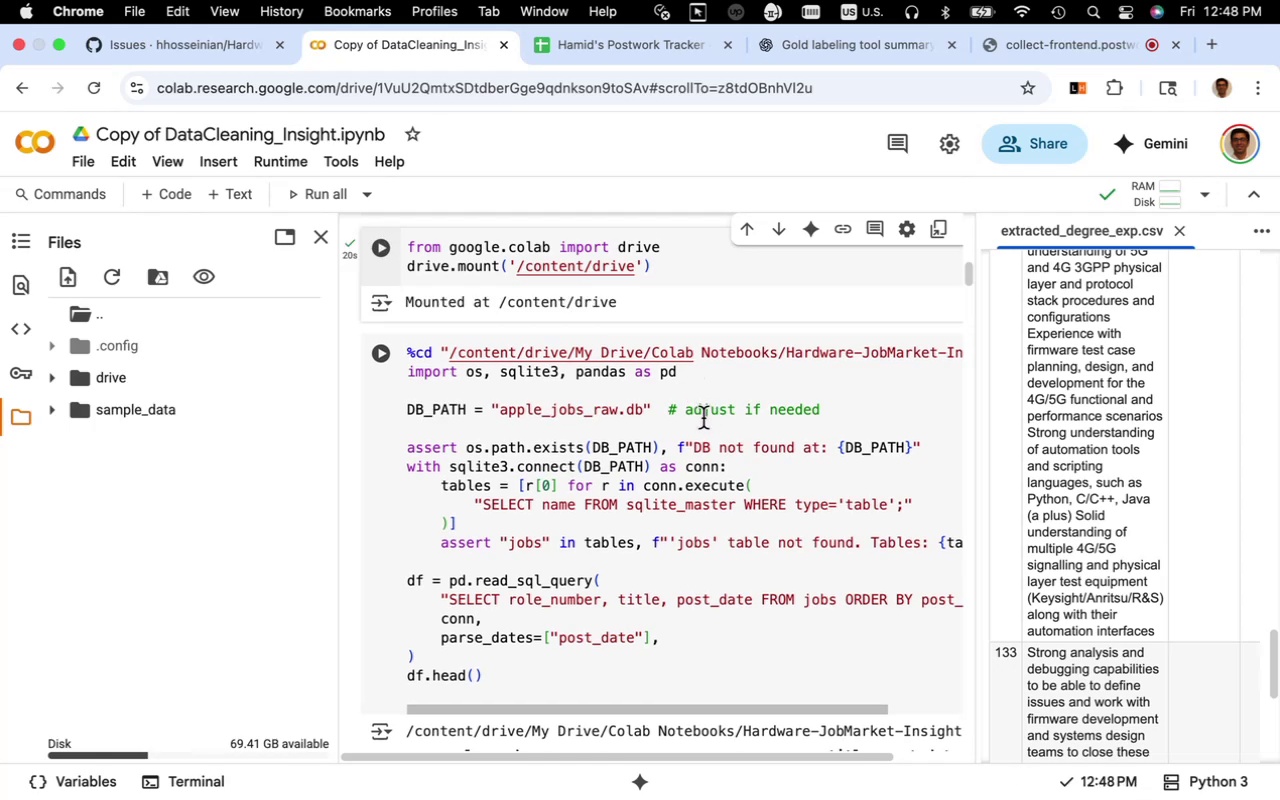 
wait(12.19)
 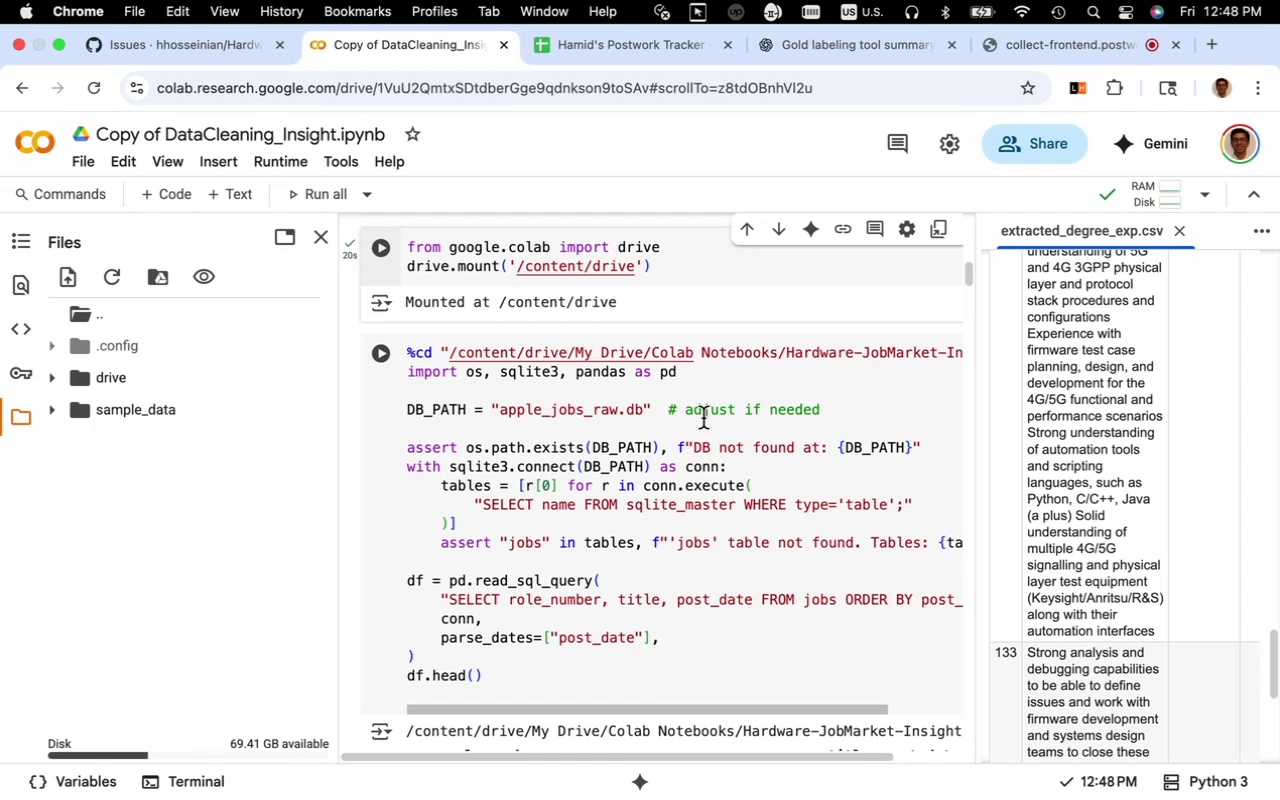 
left_click([704, 413])
 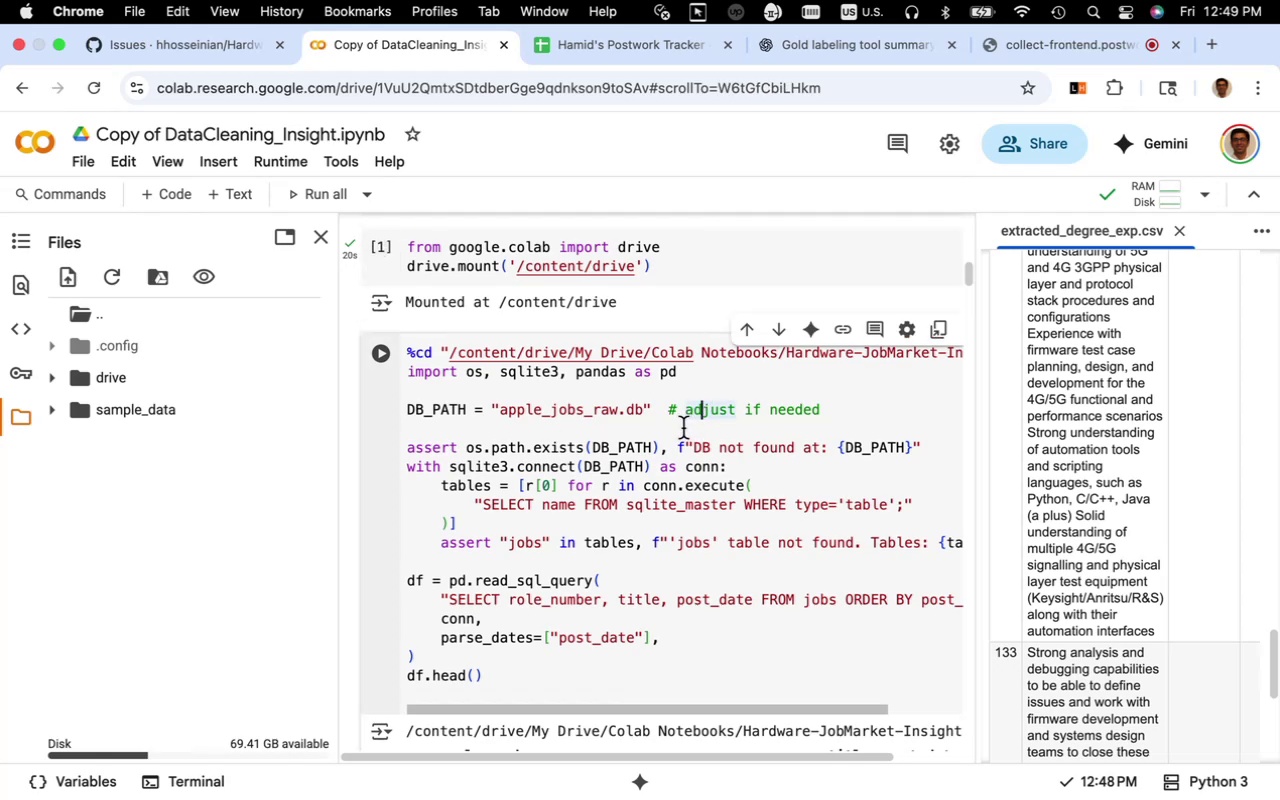 
wait(7.11)
 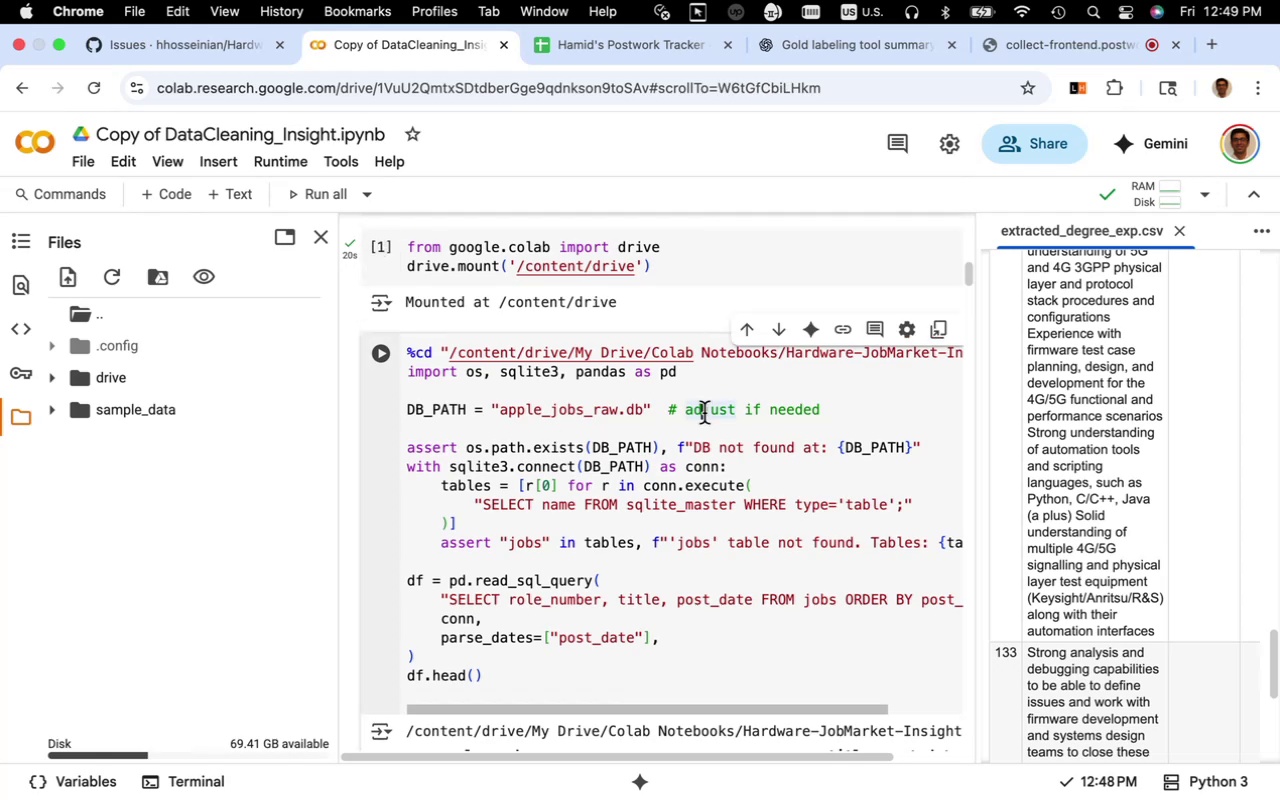 
mouse_move([593, 450])
 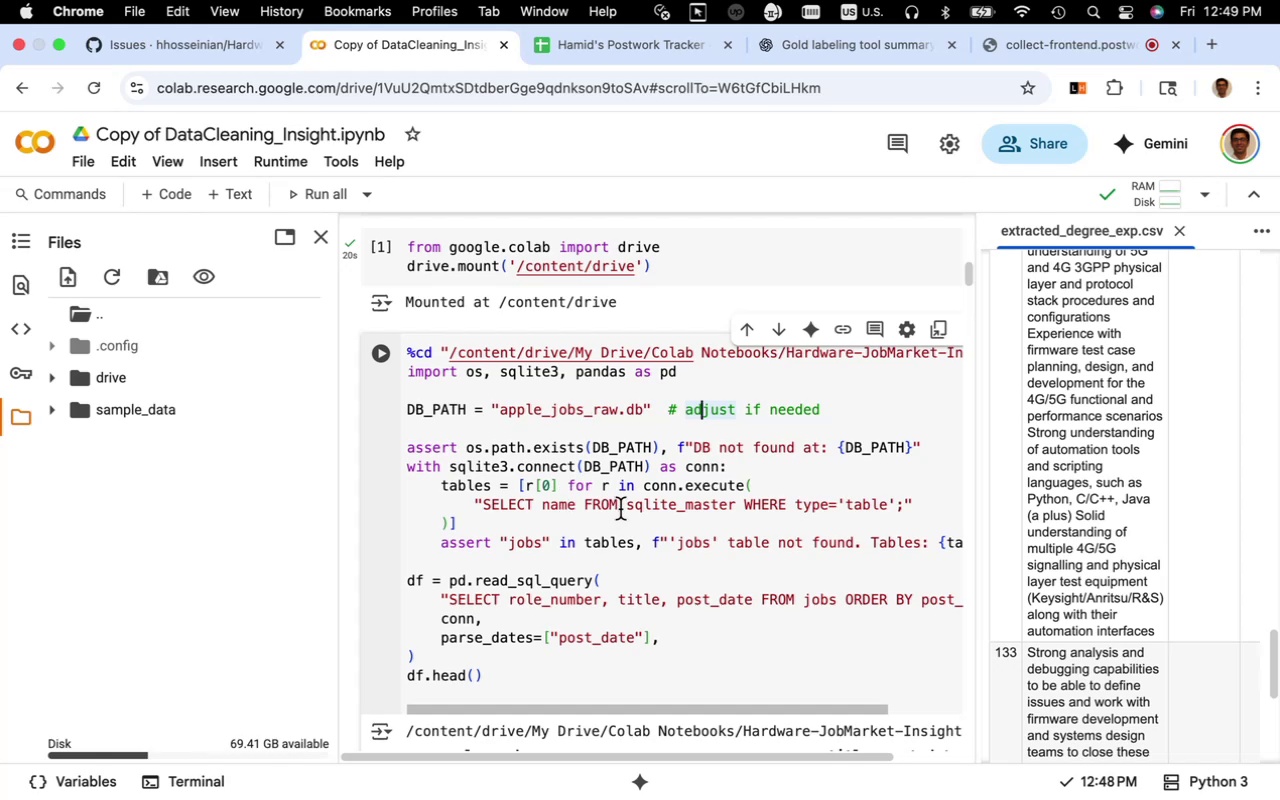 
wait(6.52)
 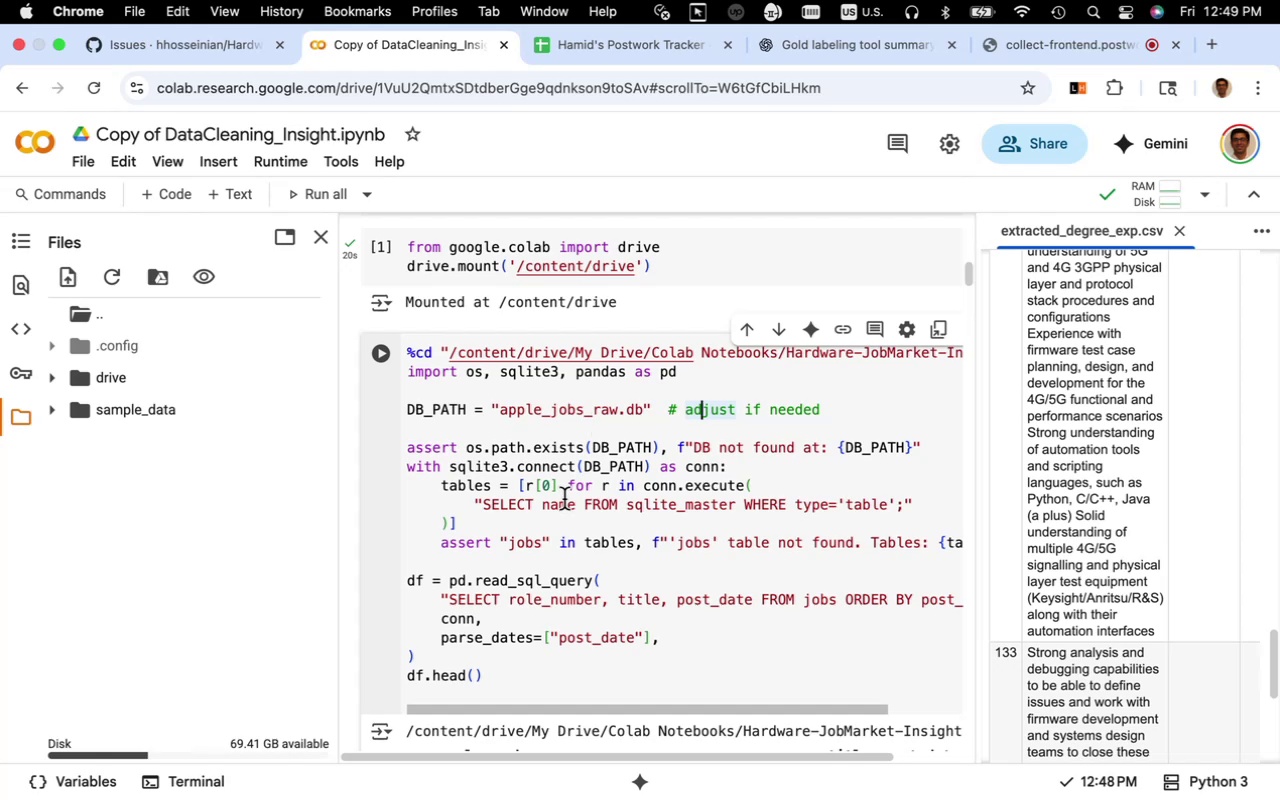 
mouse_move([578, 514])
 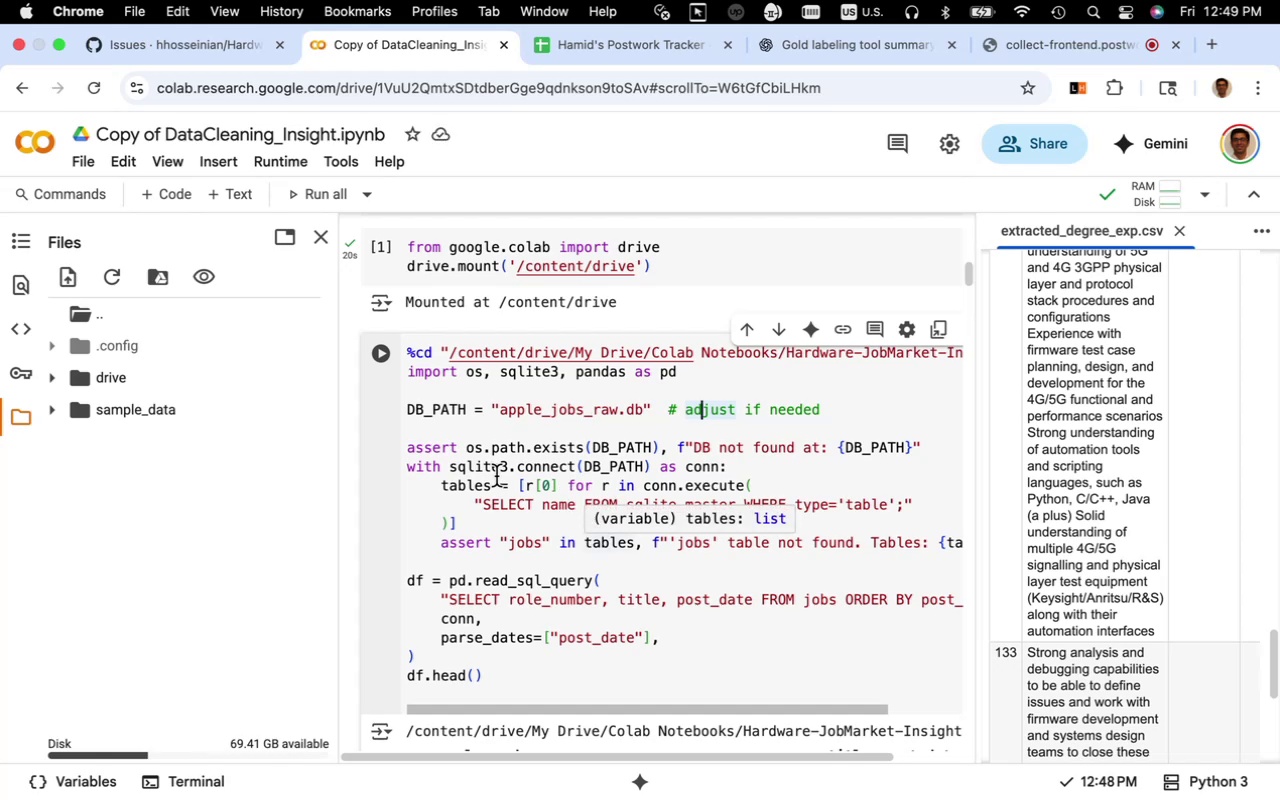 
mouse_move([477, 488])
 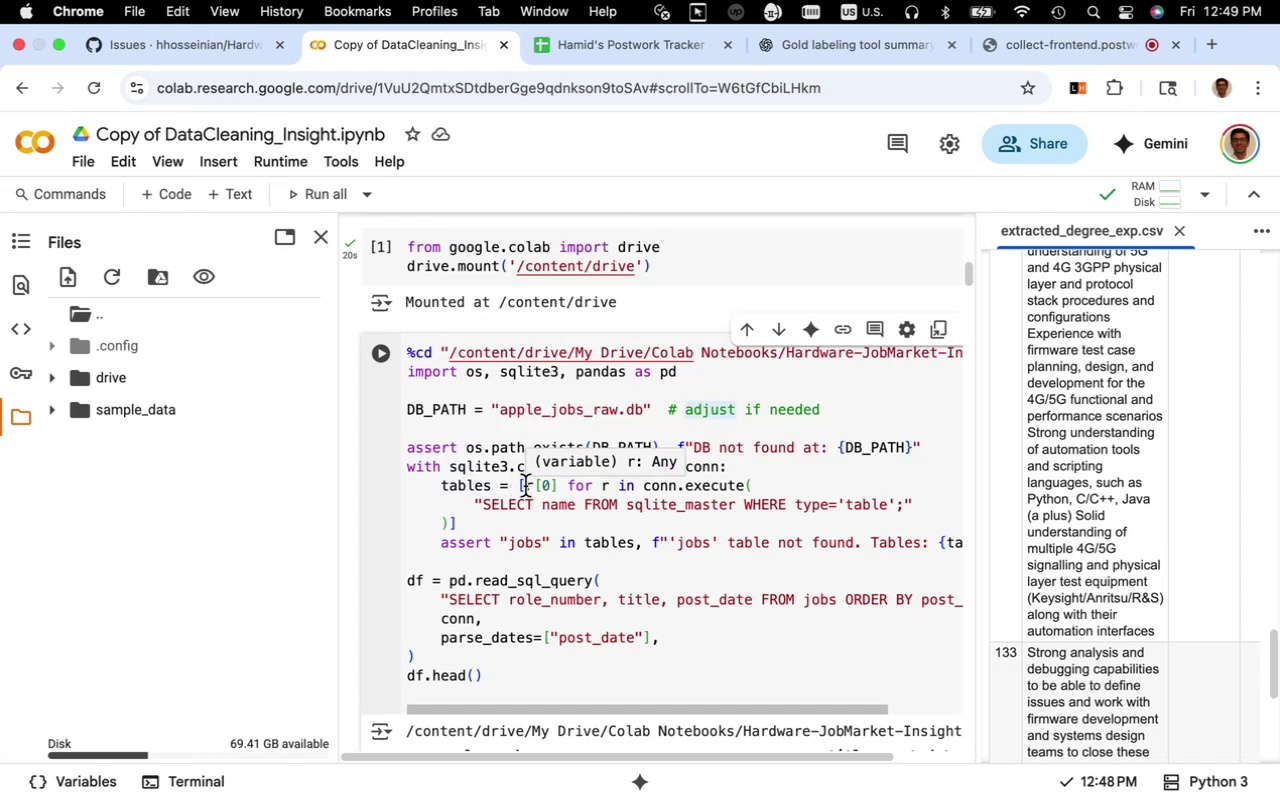 
wait(5.15)
 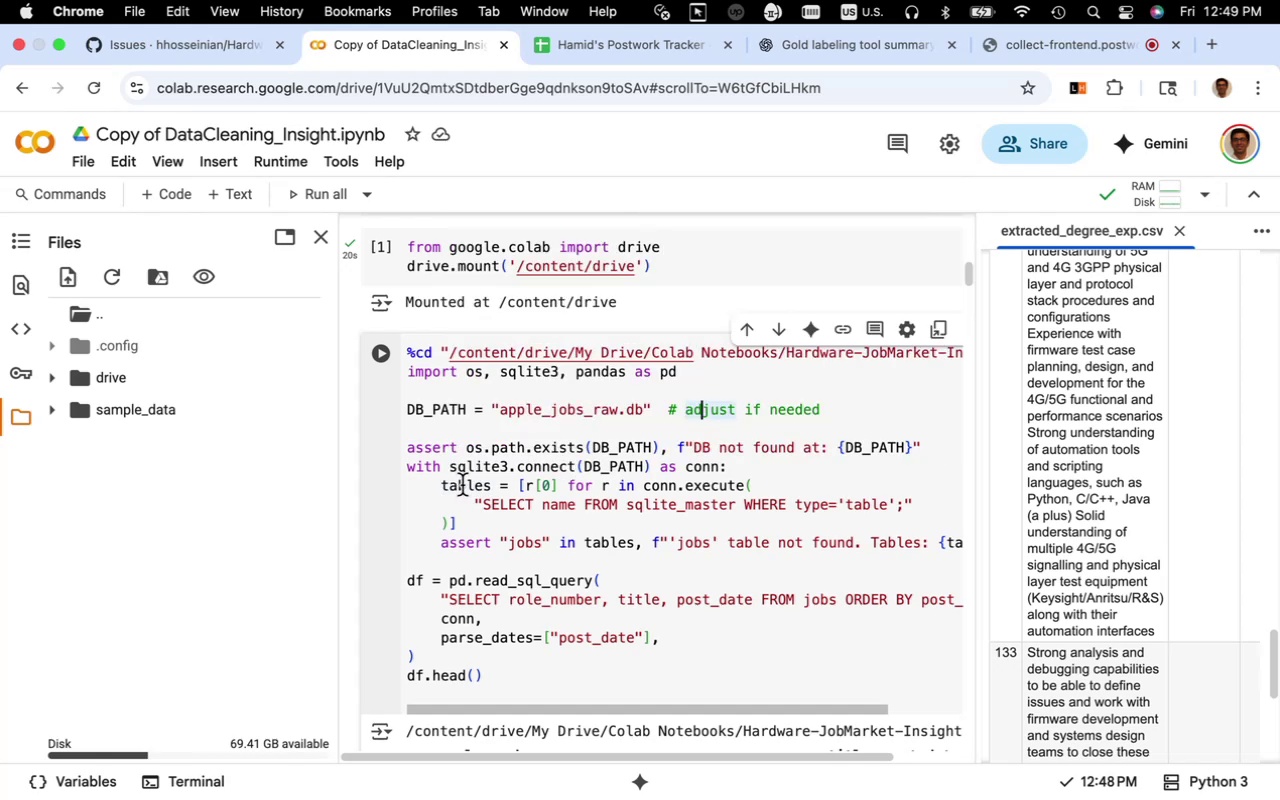 
scroll: coordinate [525, 486], scroll_direction: down, amount: 3.0
 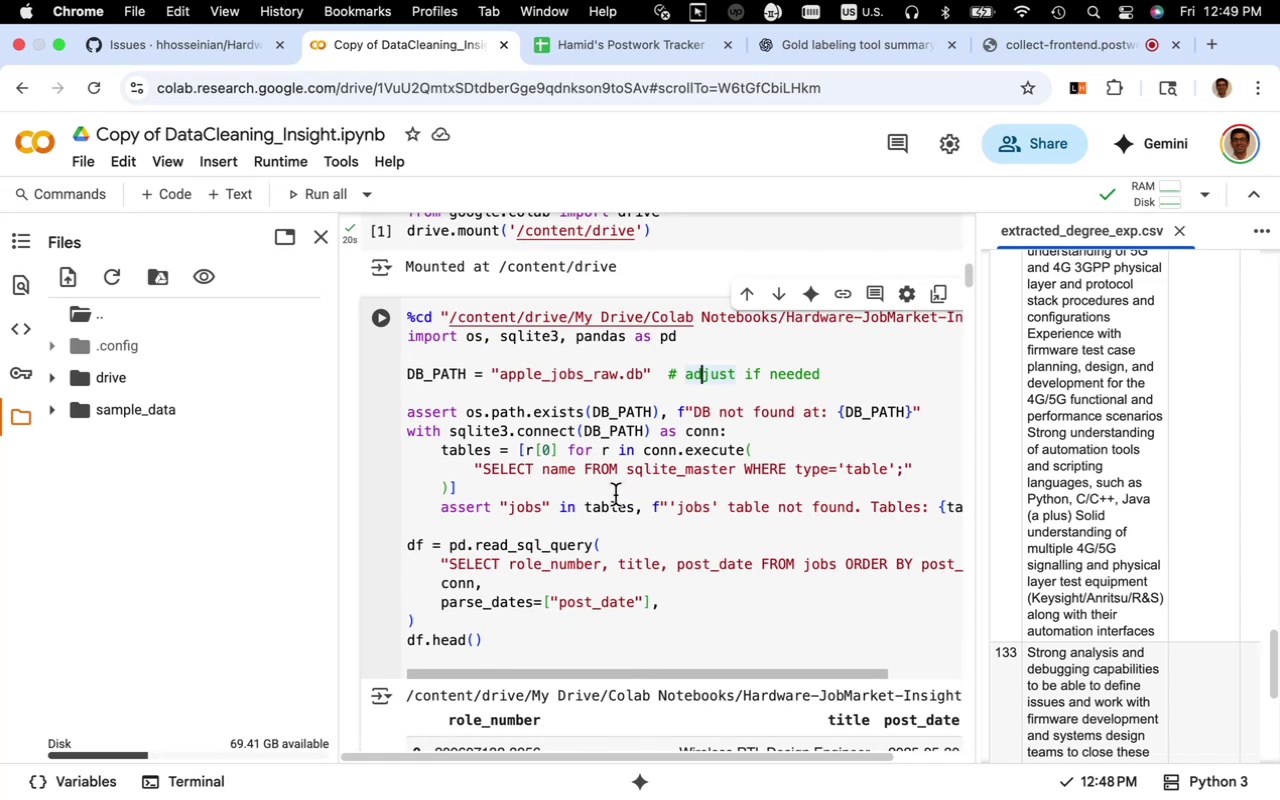 
wait(12.6)
 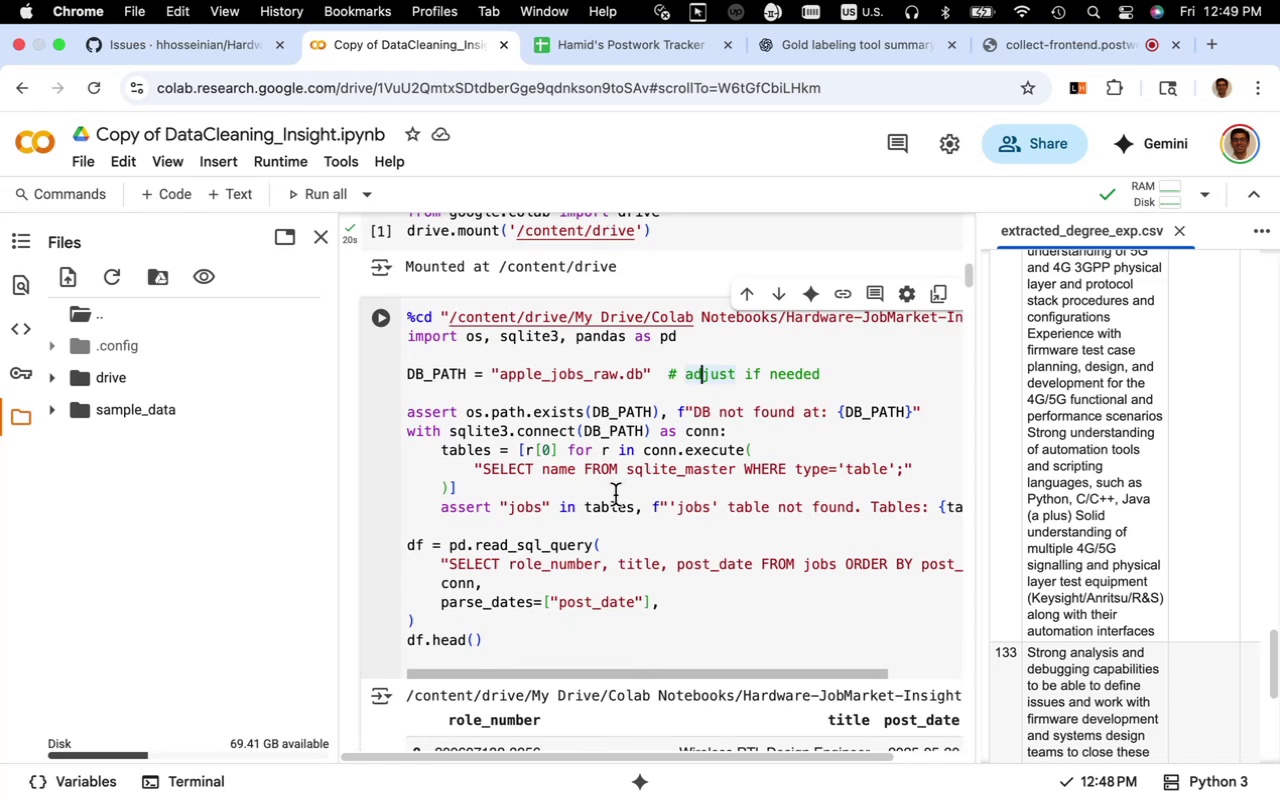 
scroll: coordinate [571, 478], scroll_direction: down, amount: 14.0
 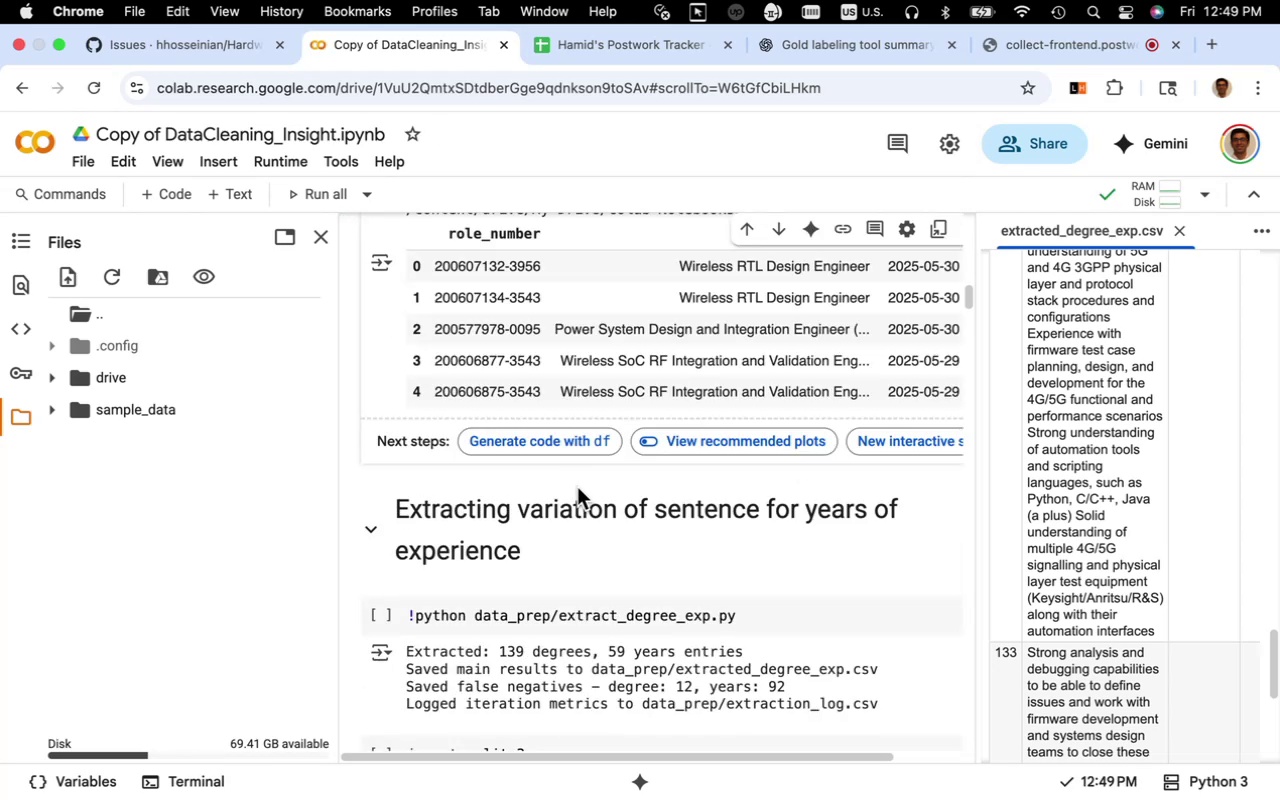 
wait(5.8)
 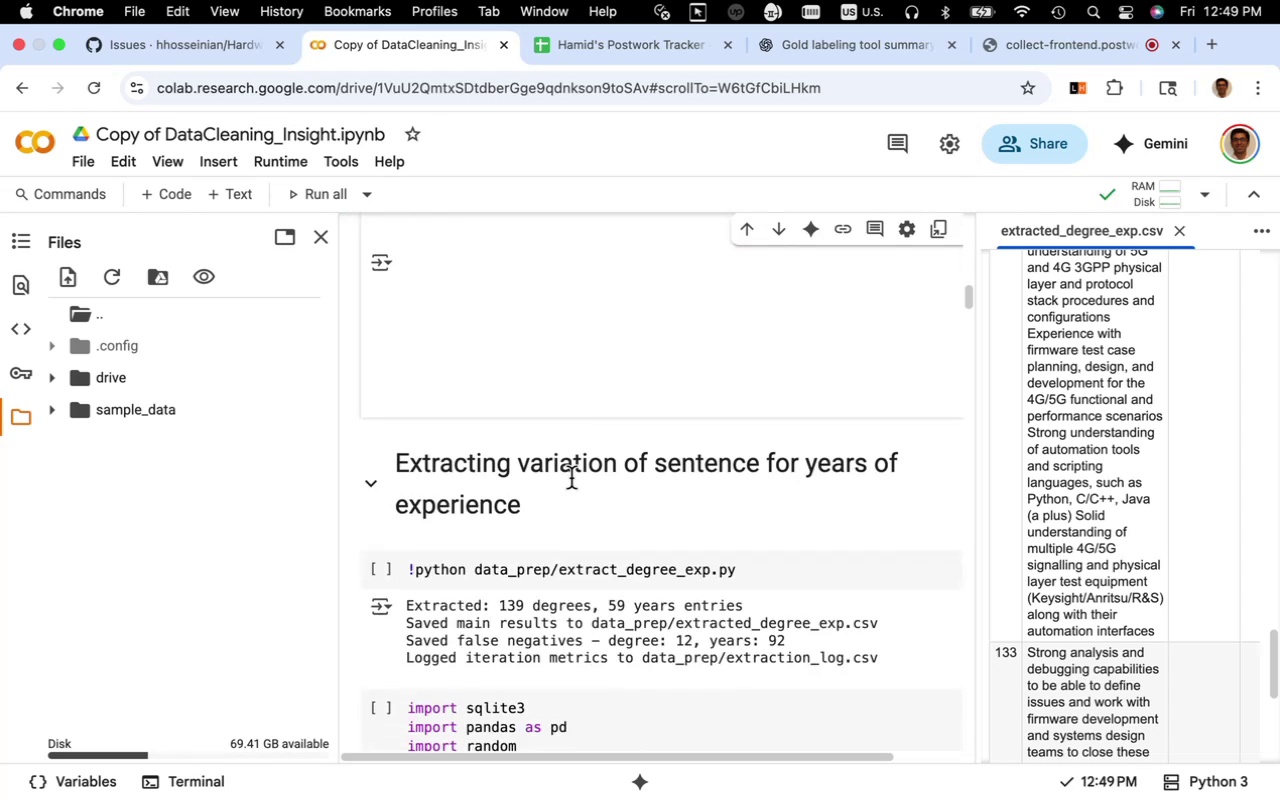 
scroll: coordinate [575, 496], scroll_direction: none, amount: 0.0
 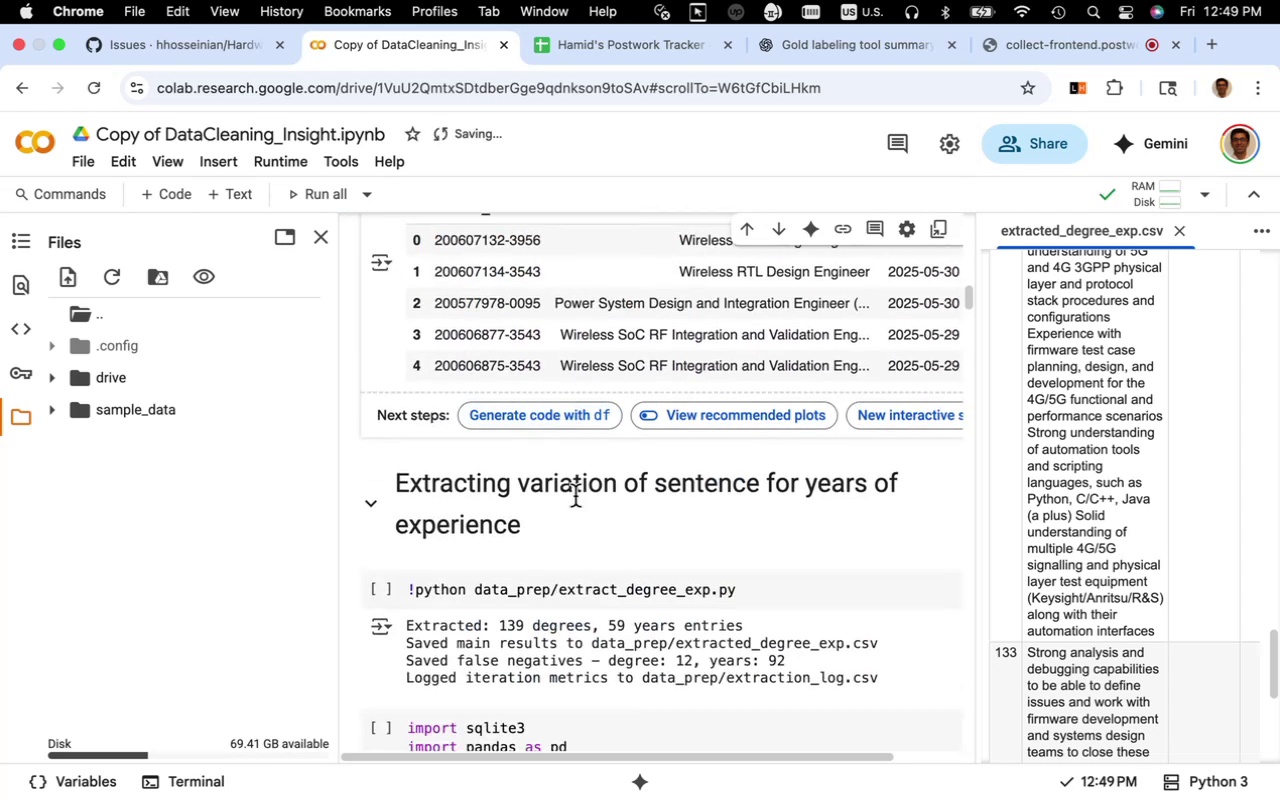 
scroll: coordinate [602, 495], scroll_direction: down, amount: 12.0
 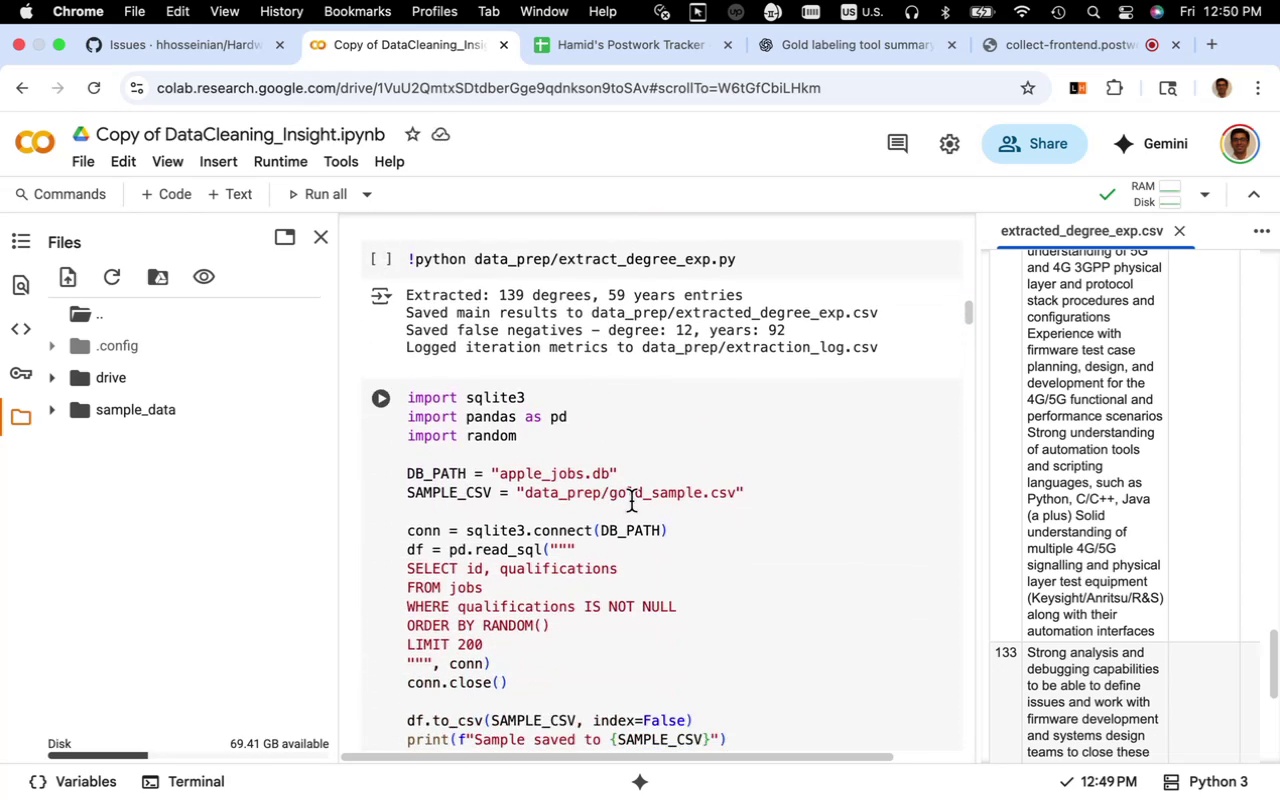 
scroll: coordinate [628, 500], scroll_direction: up, amount: 4.0
 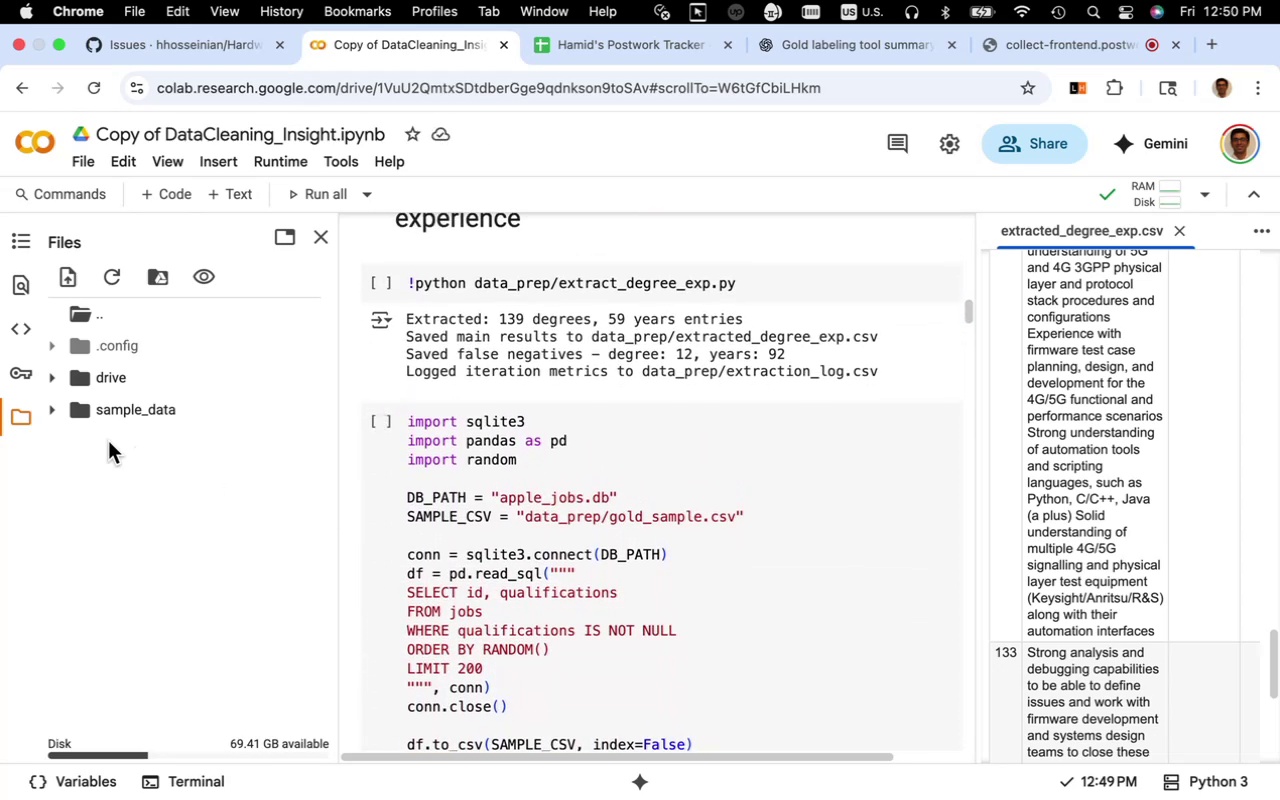 
mouse_move([98, 420])
 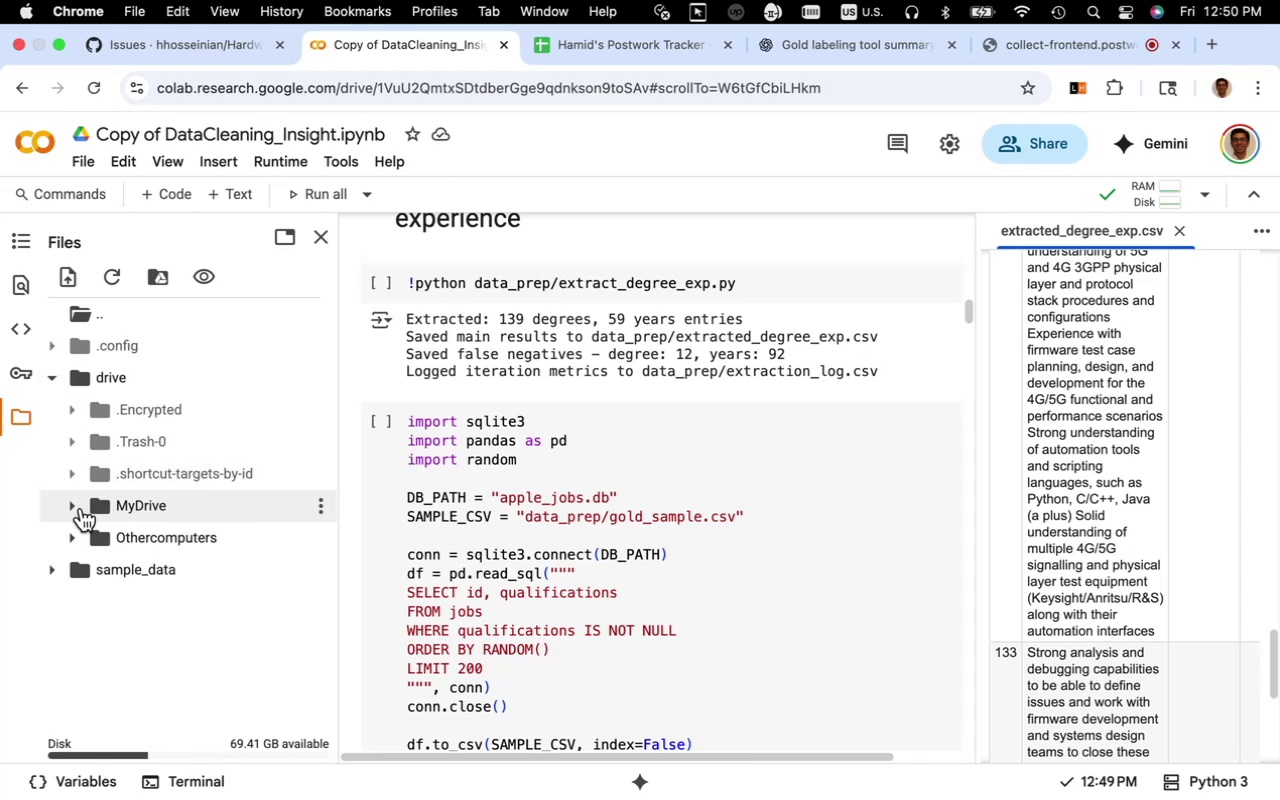 
left_click([75, 509])
 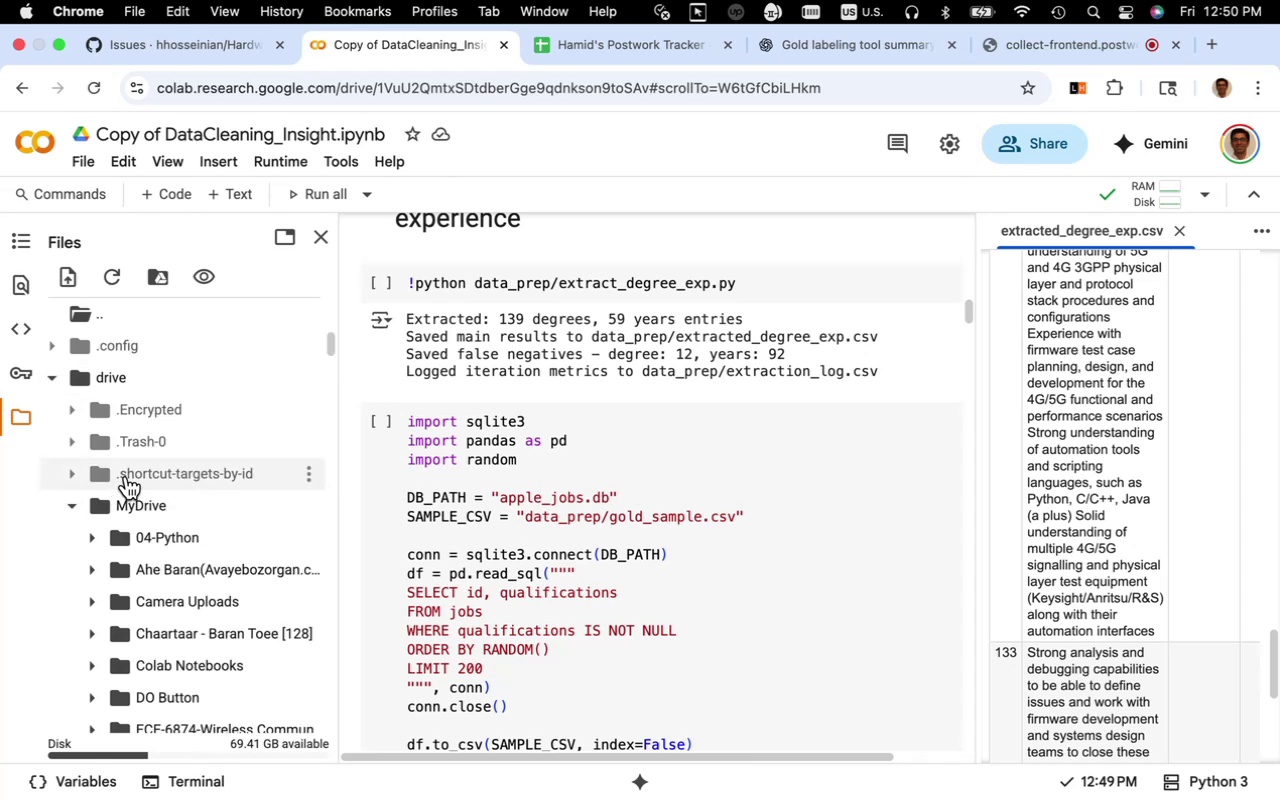 
scroll: coordinate [126, 476], scroll_direction: down, amount: 4.0
 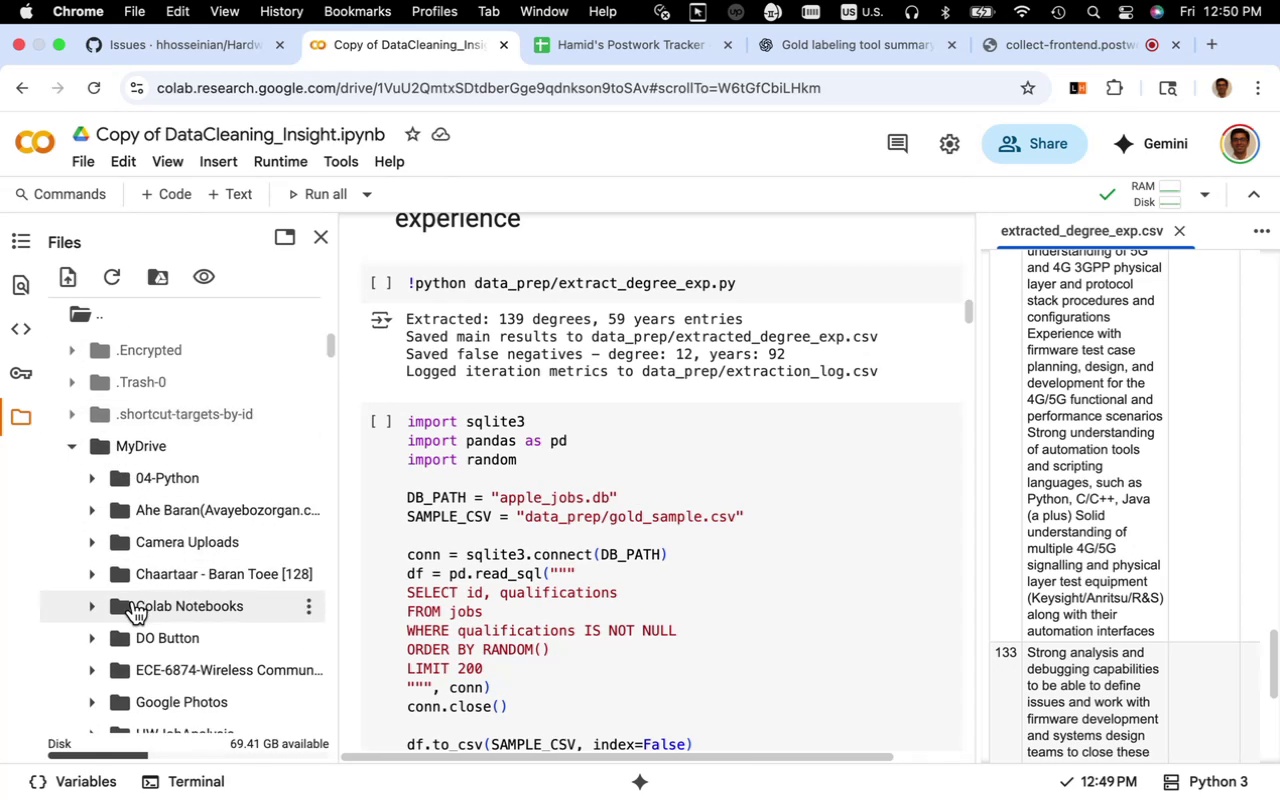 
left_click([128, 606])
 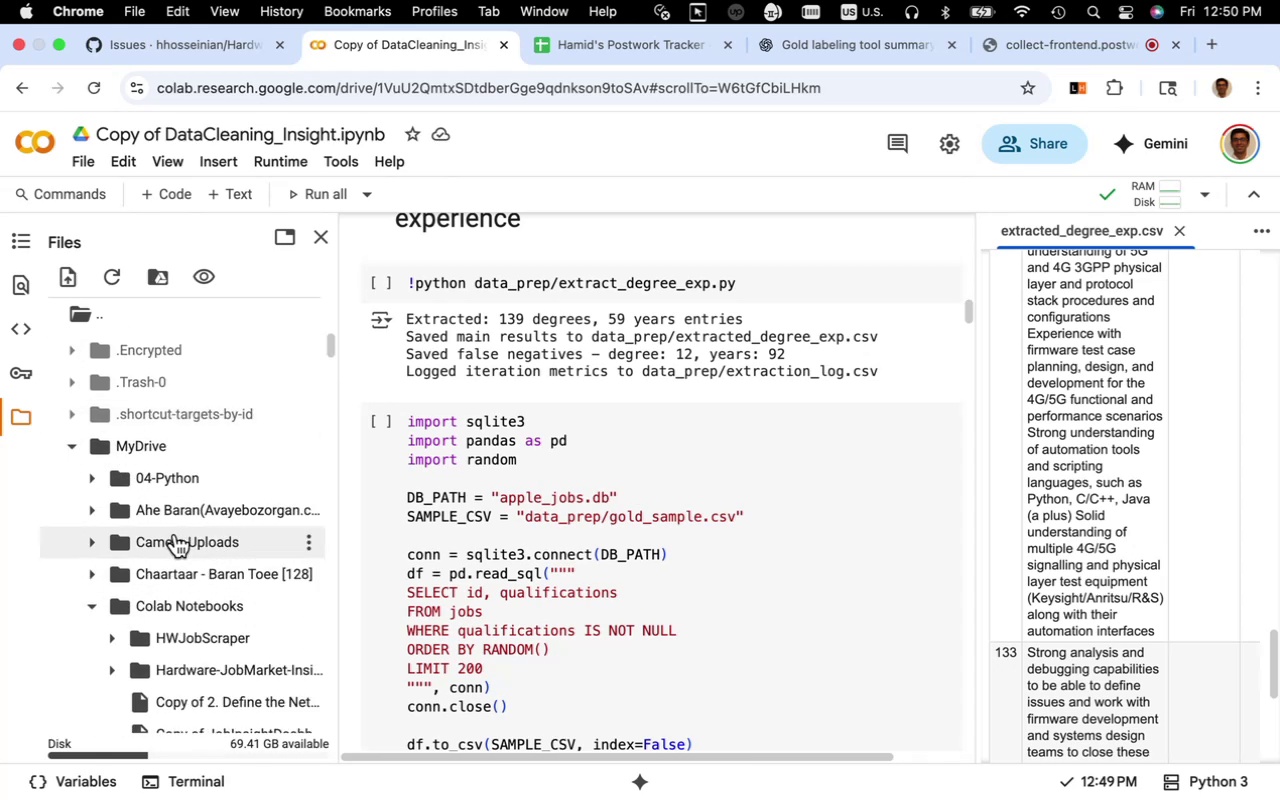 
scroll: coordinate [175, 534], scroll_direction: down, amount: 5.0
 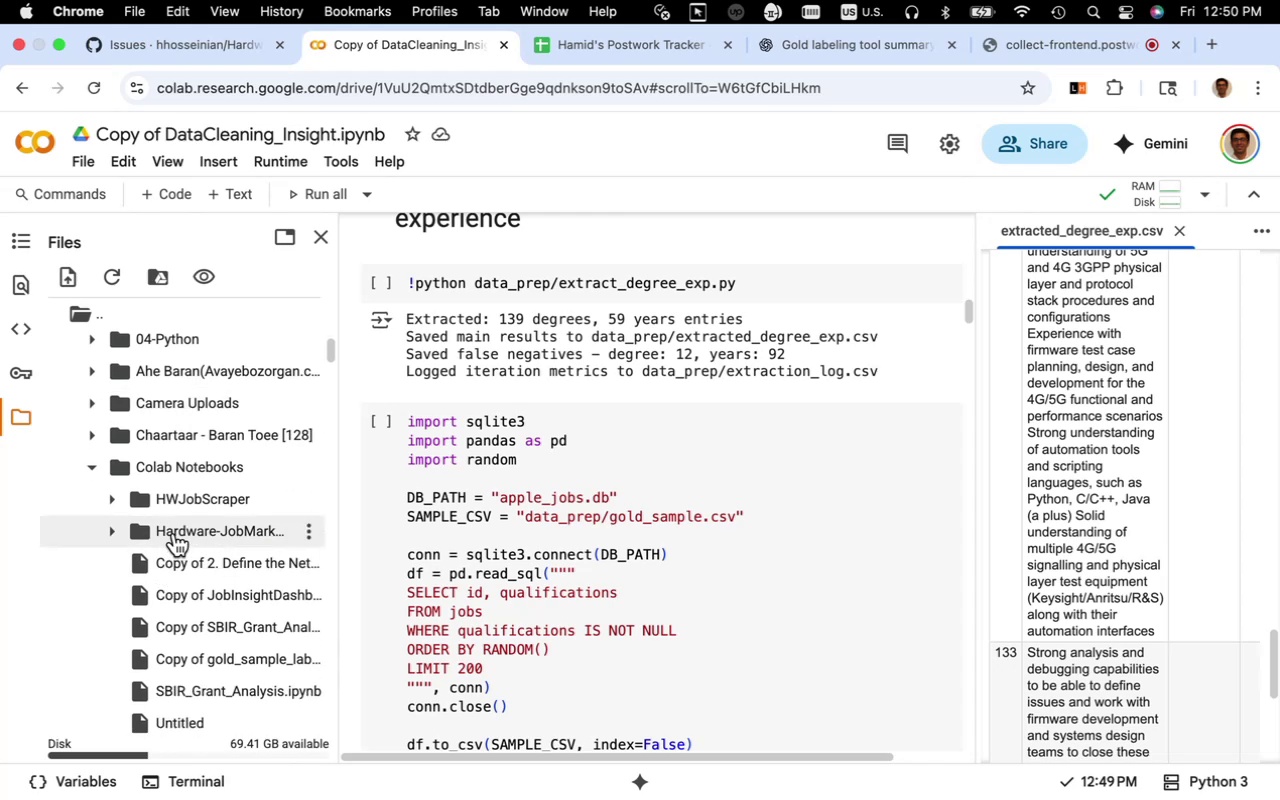 
wait(6.41)
 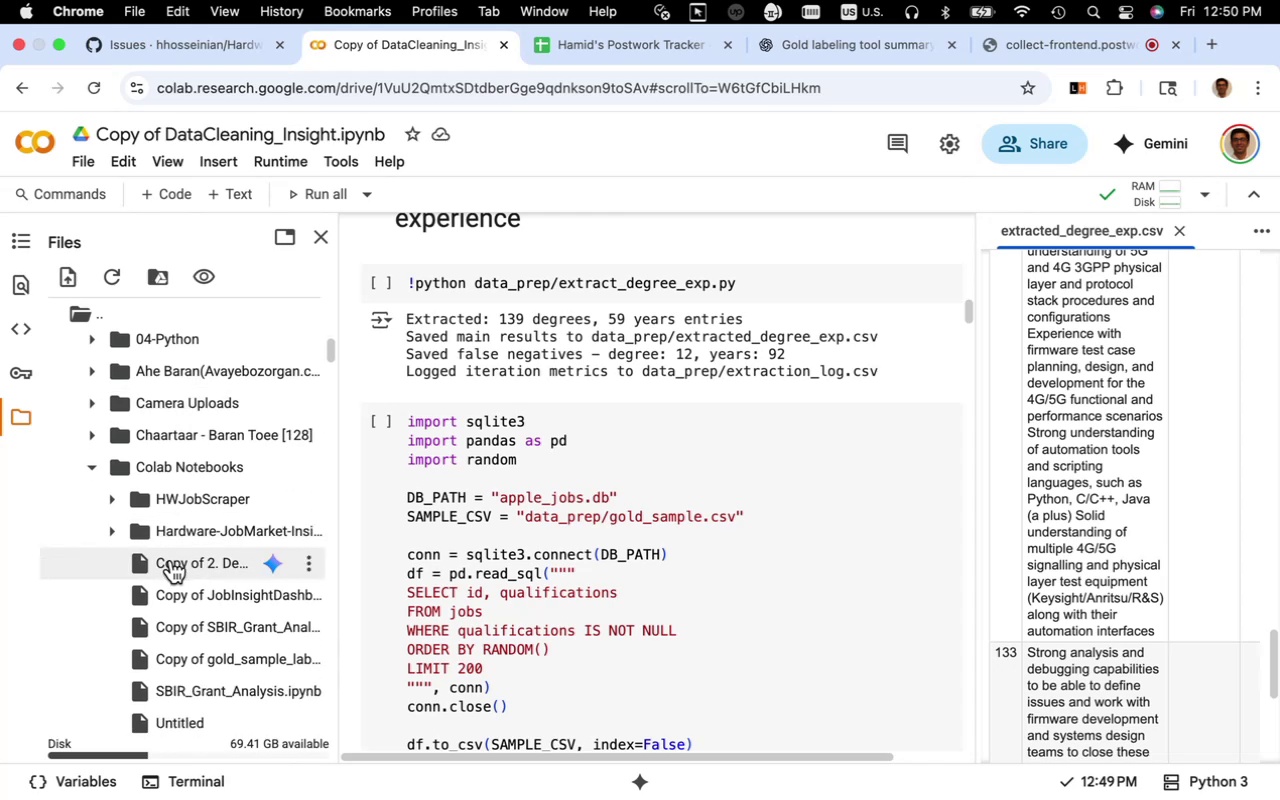 
left_click([174, 533])
 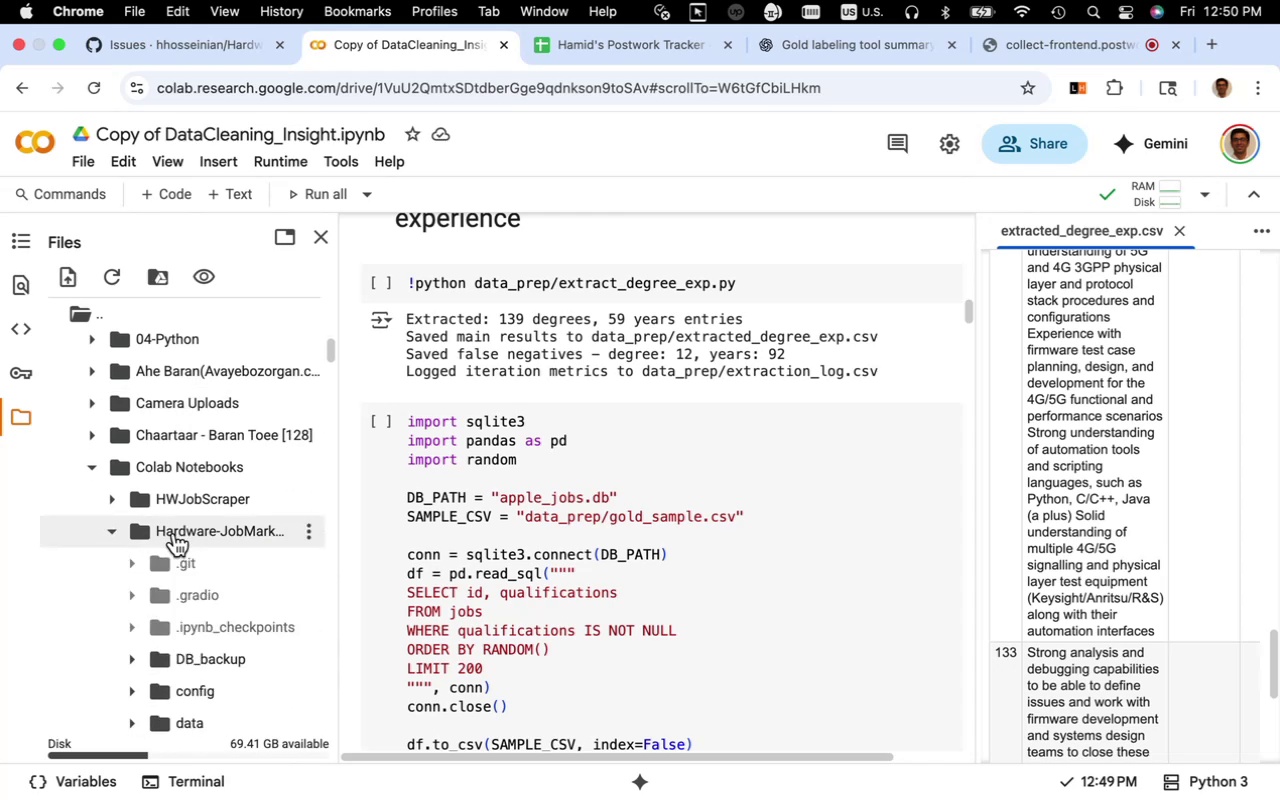 
scroll: coordinate [174, 533], scroll_direction: down, amount: 4.0
 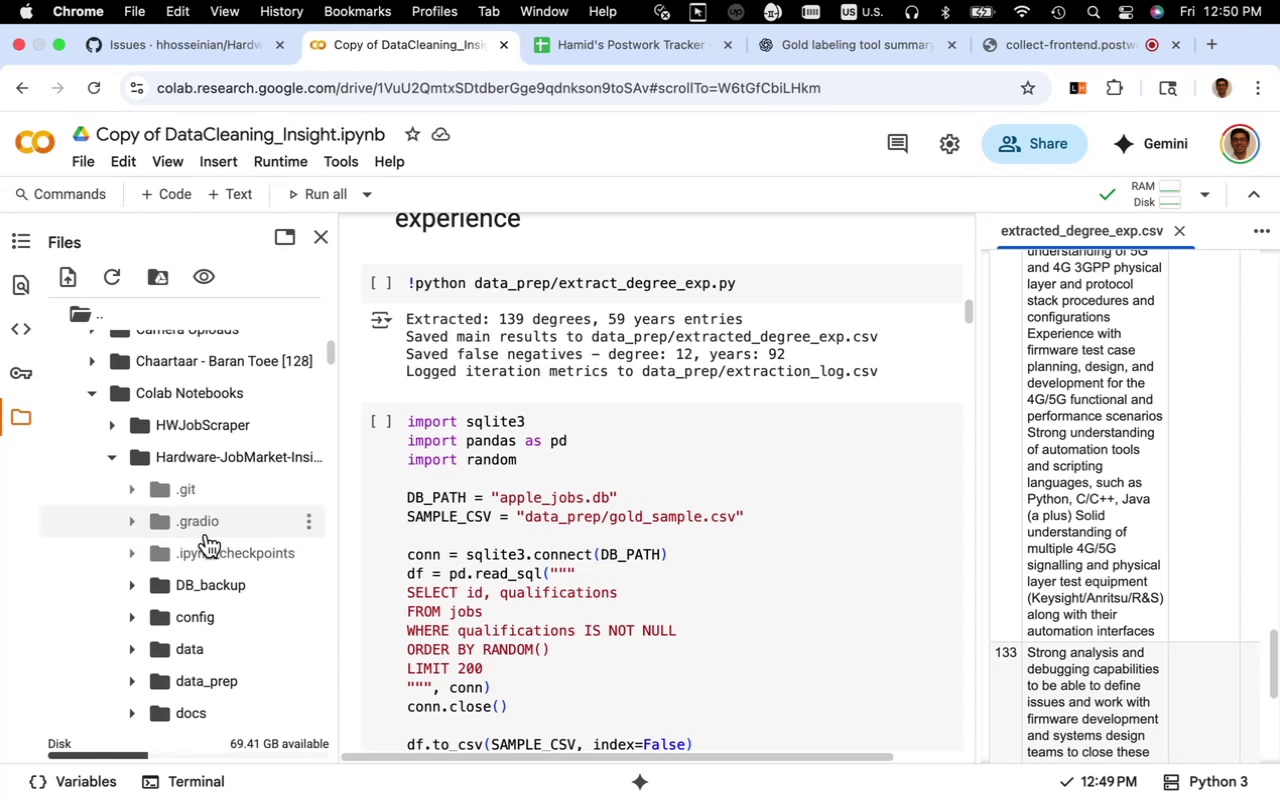 
wait(7.81)
 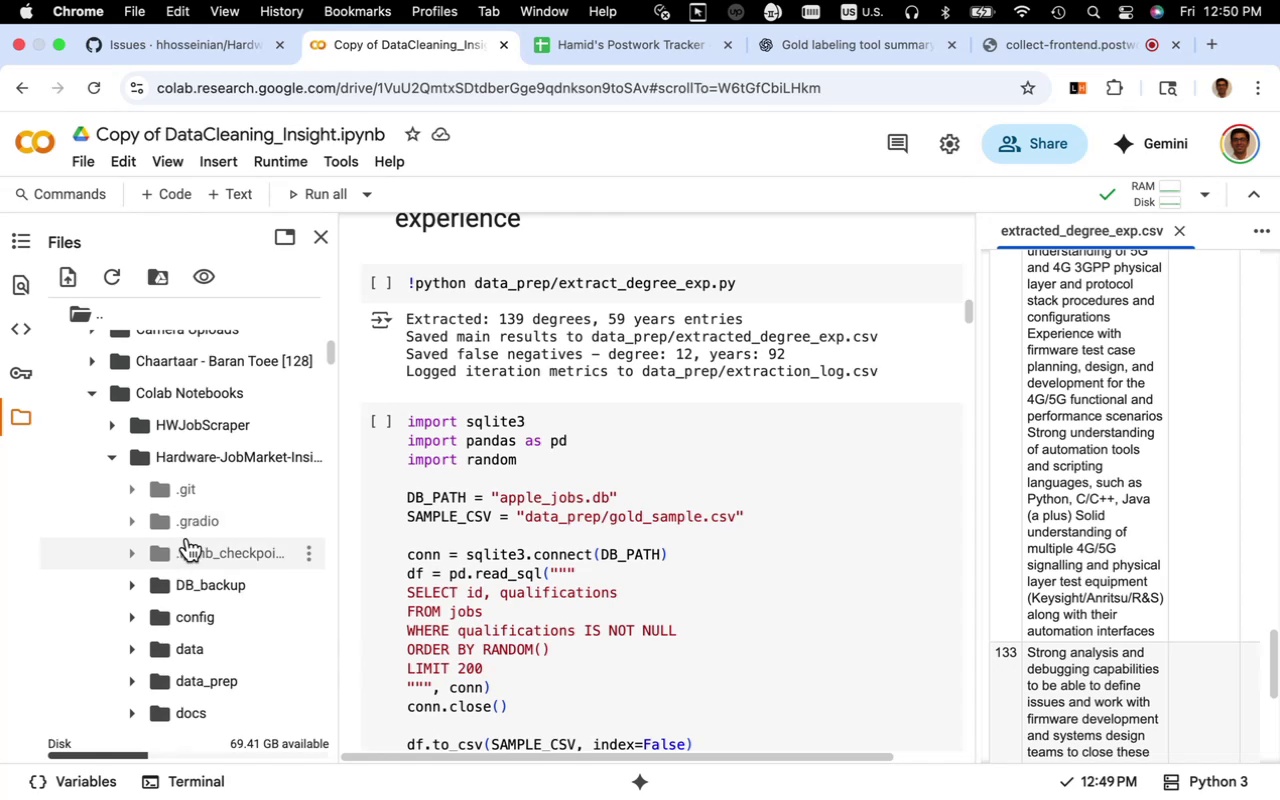 
scroll: coordinate [206, 534], scroll_direction: down, amount: 5.0
 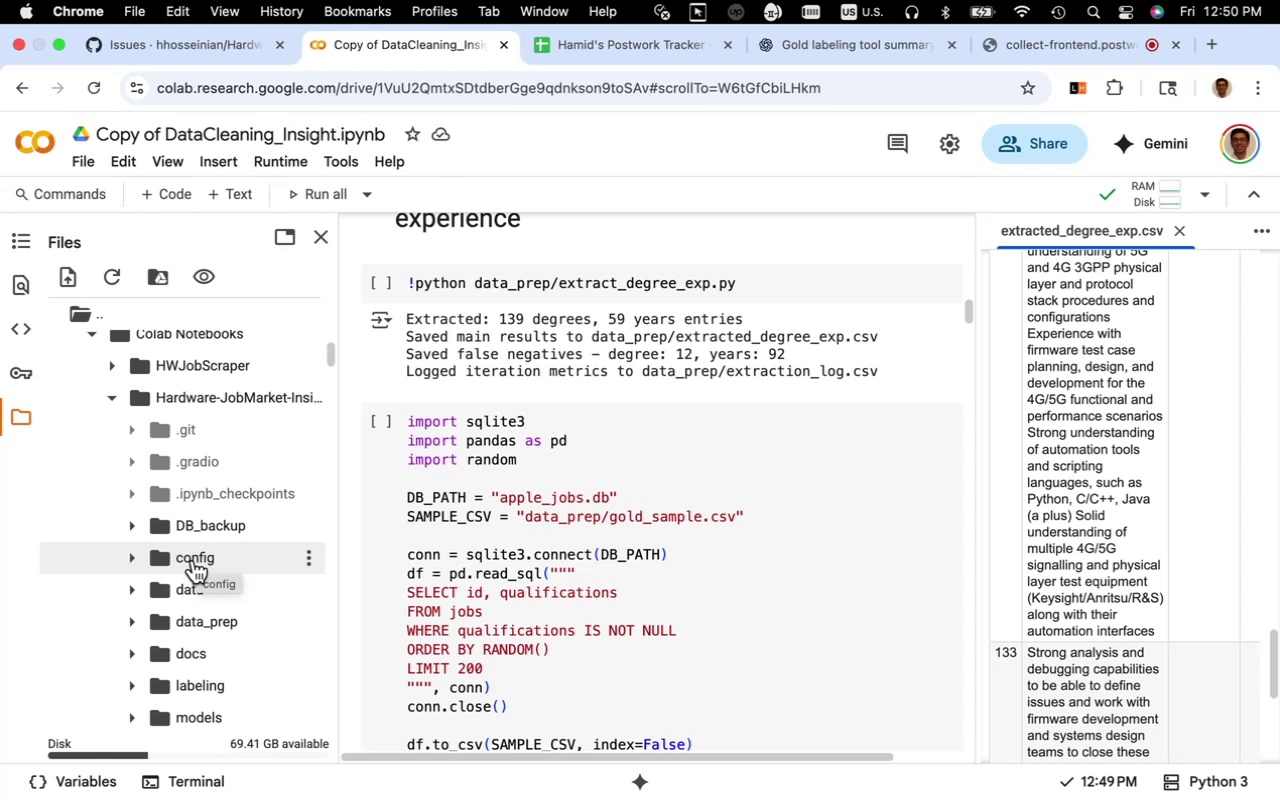 
wait(7.12)
 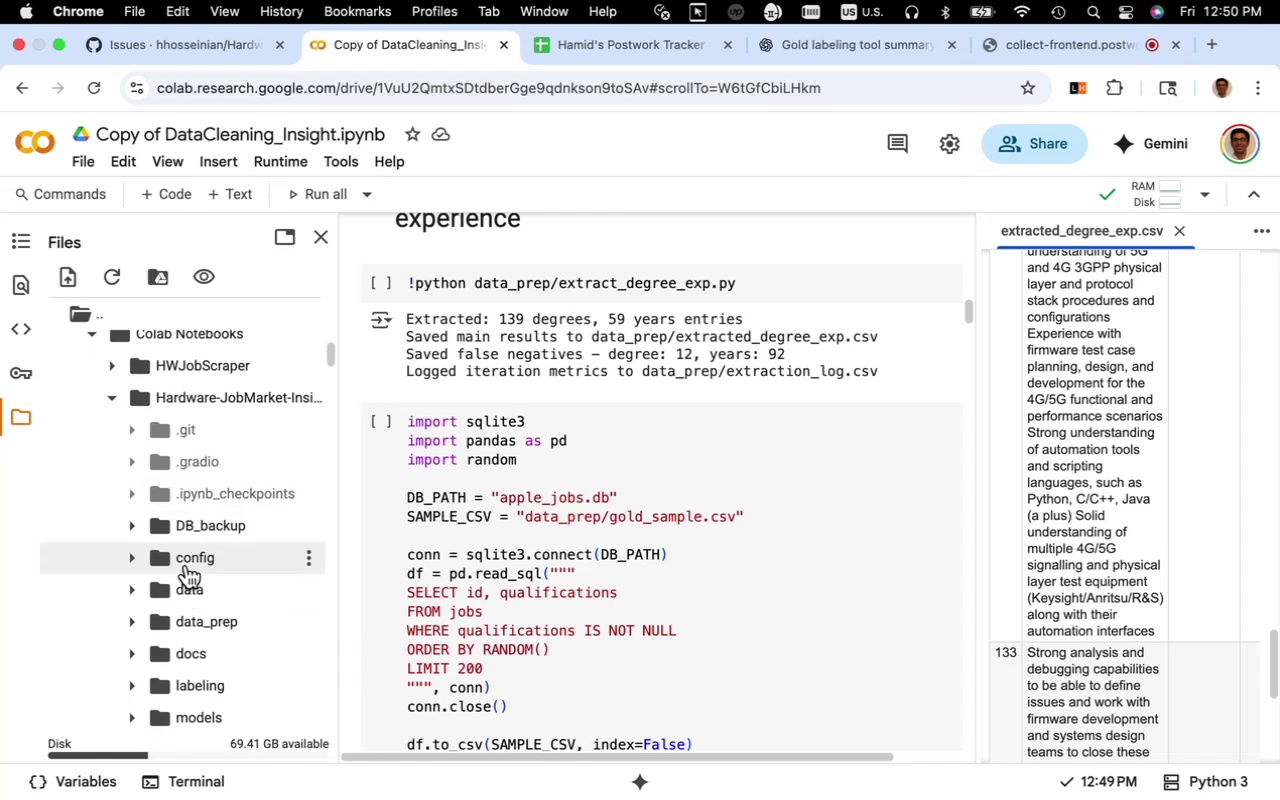 
scroll: coordinate [195, 556], scroll_direction: down, amount: 4.0
 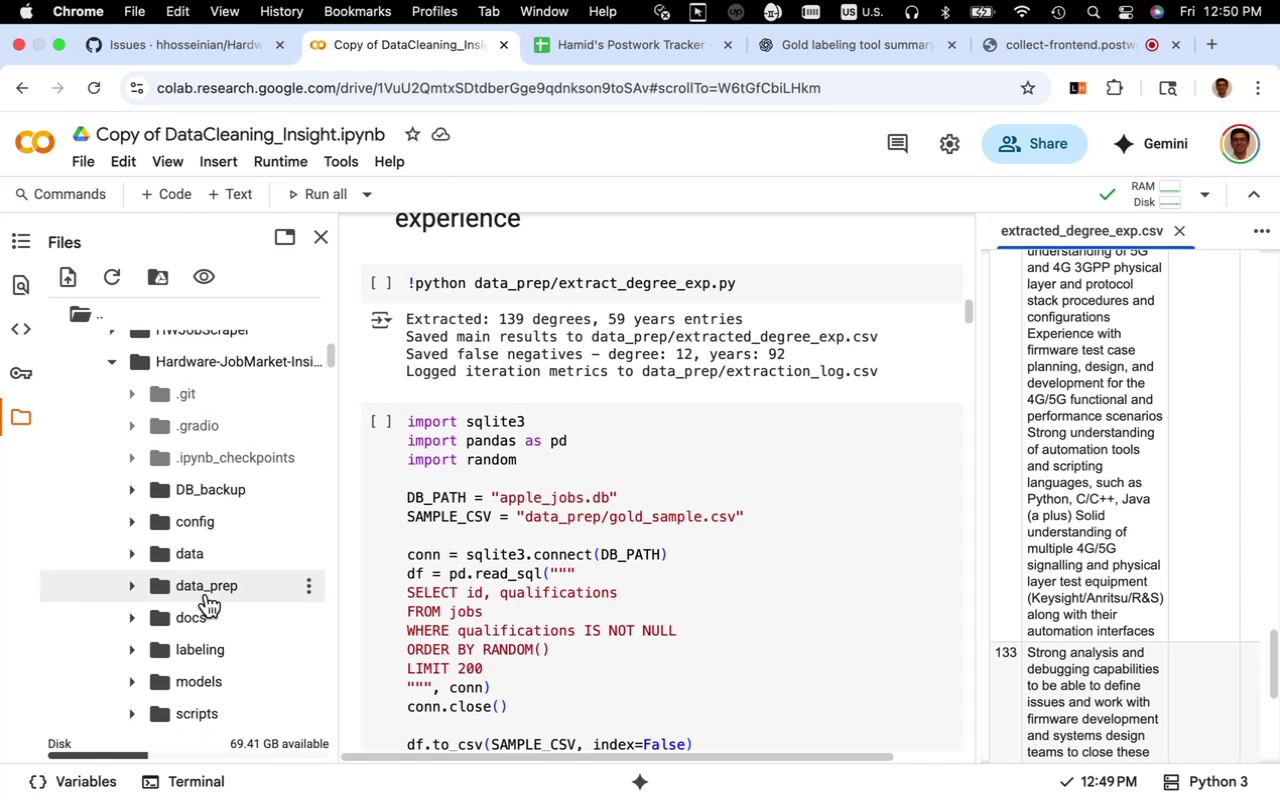 
wait(5.54)
 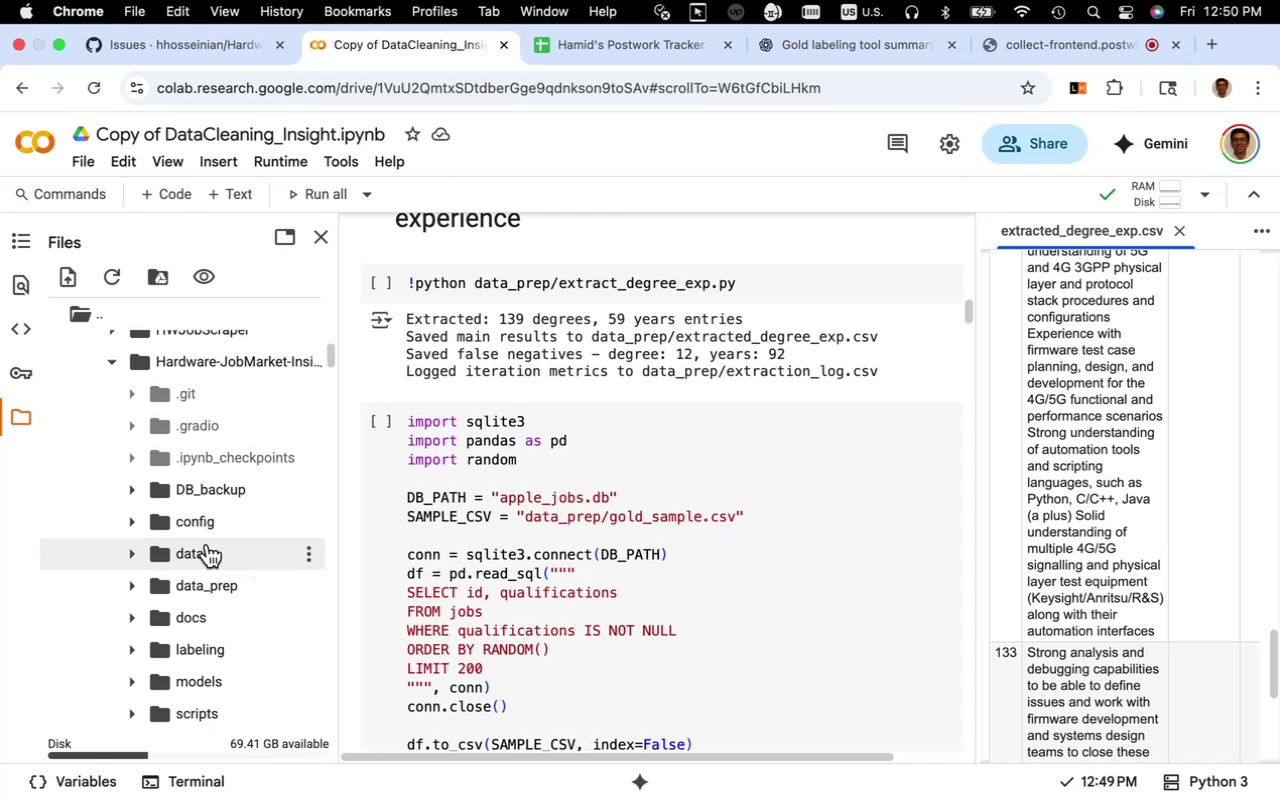 
scroll: coordinate [225, 510], scroll_direction: down, amount: 10.0
 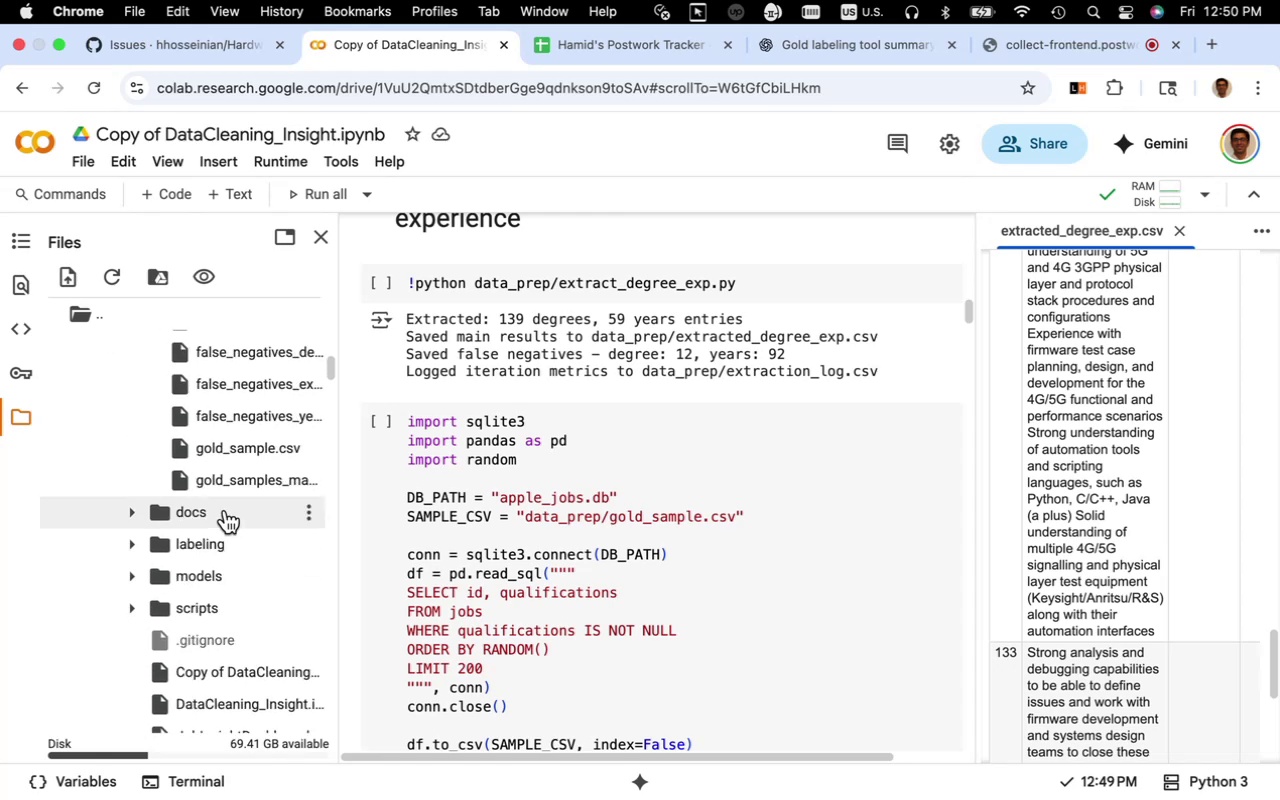 
scroll: coordinate [225, 510], scroll_direction: up, amount: 11.0
 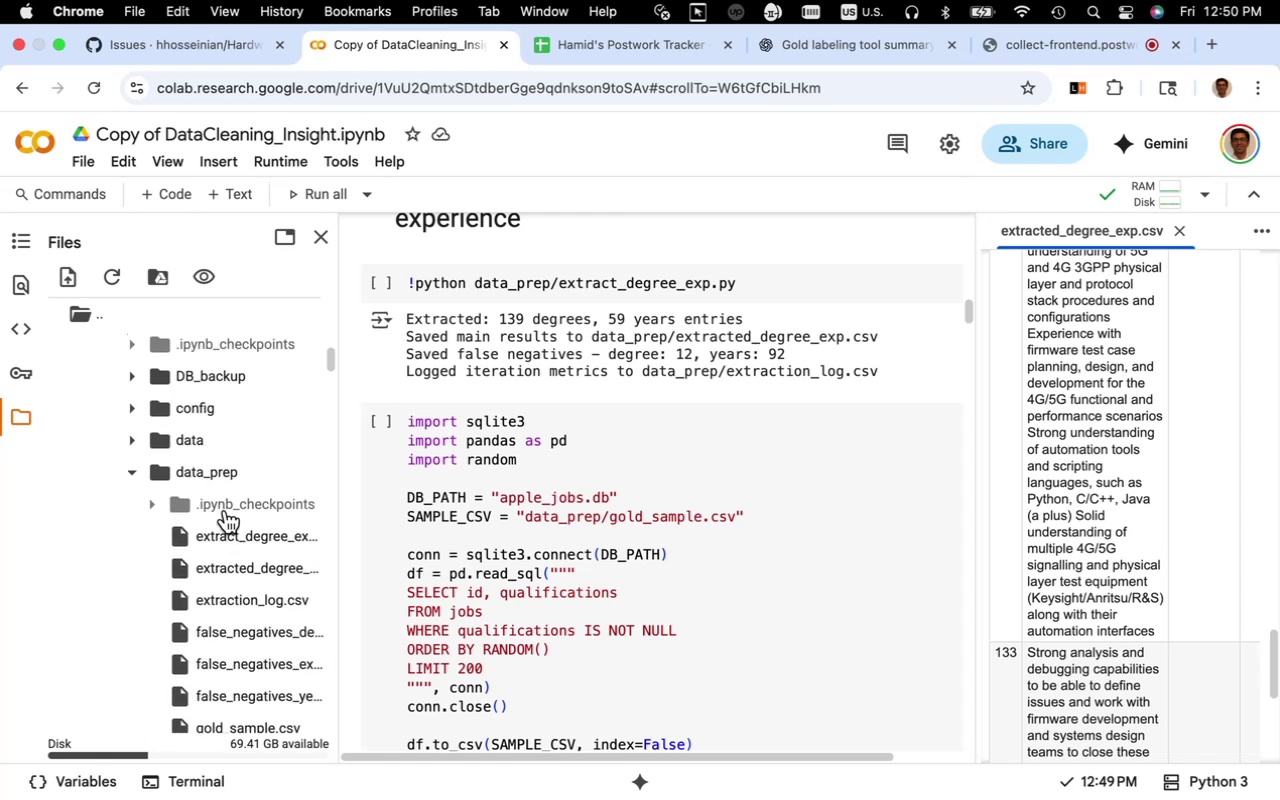 
scroll: coordinate [225, 510], scroll_direction: down, amount: 3.0
 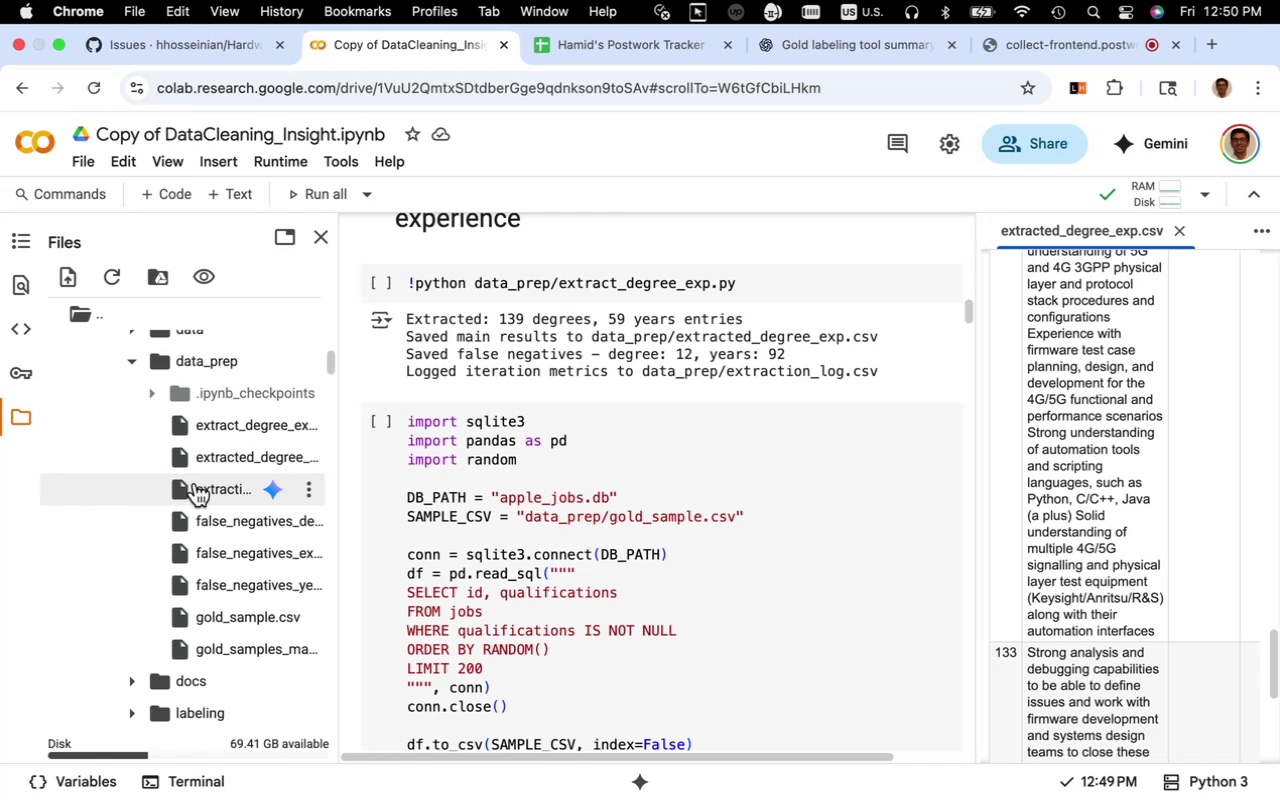 
wait(17.01)
 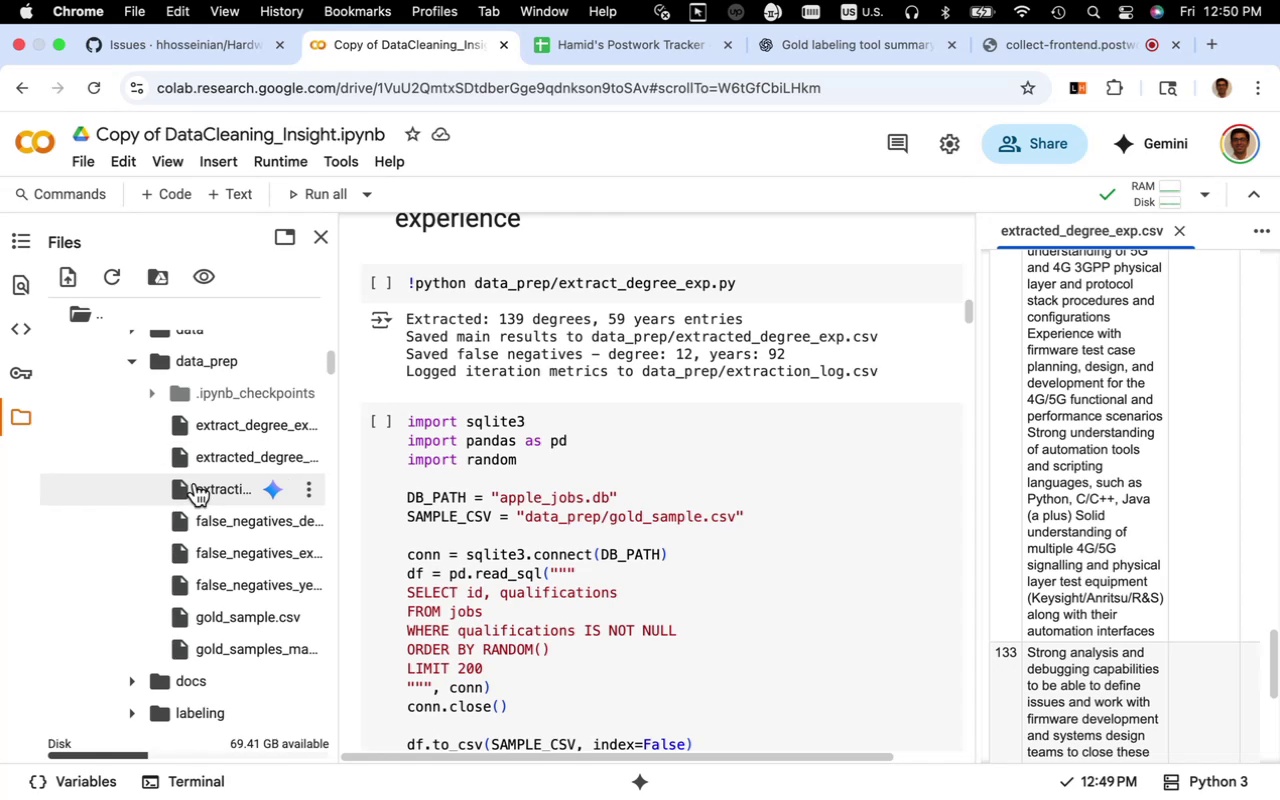 
left_click([532, 467])
 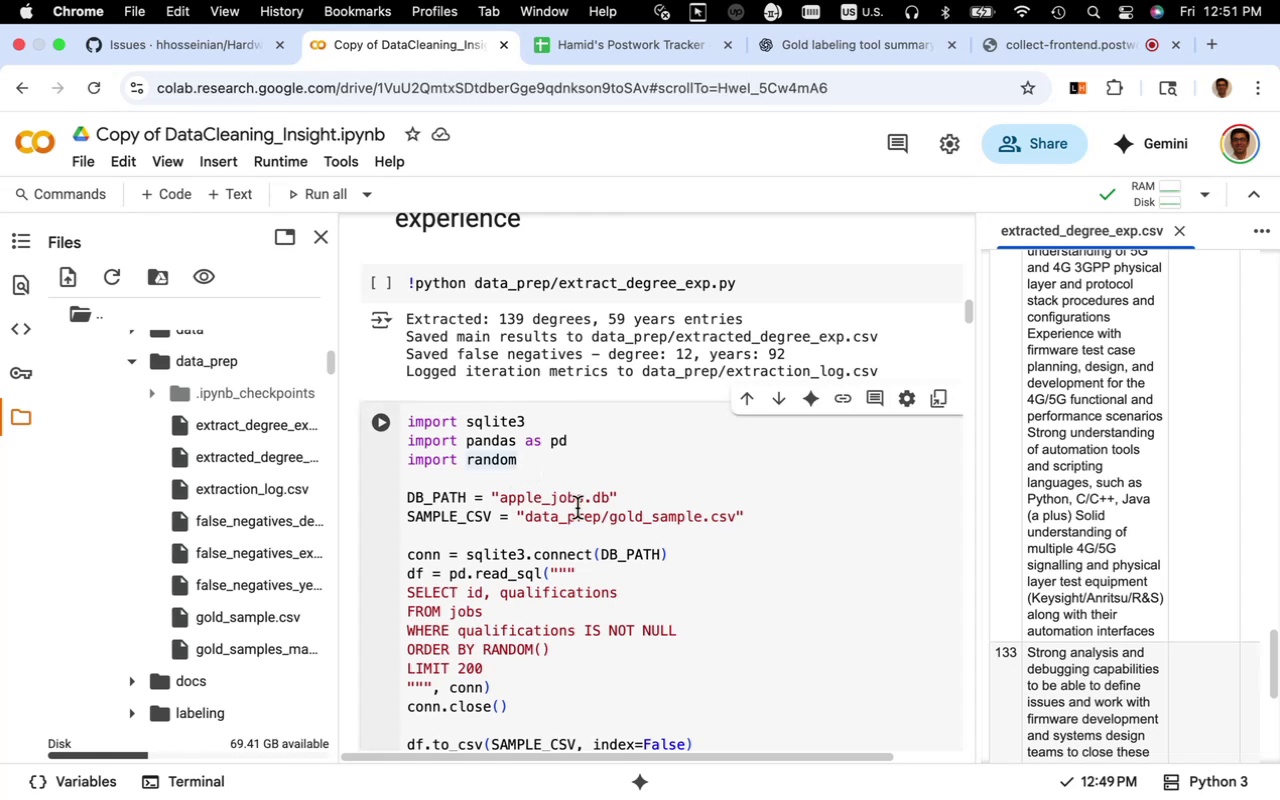 
scroll: coordinate [577, 509], scroll_direction: down, amount: 8.0
 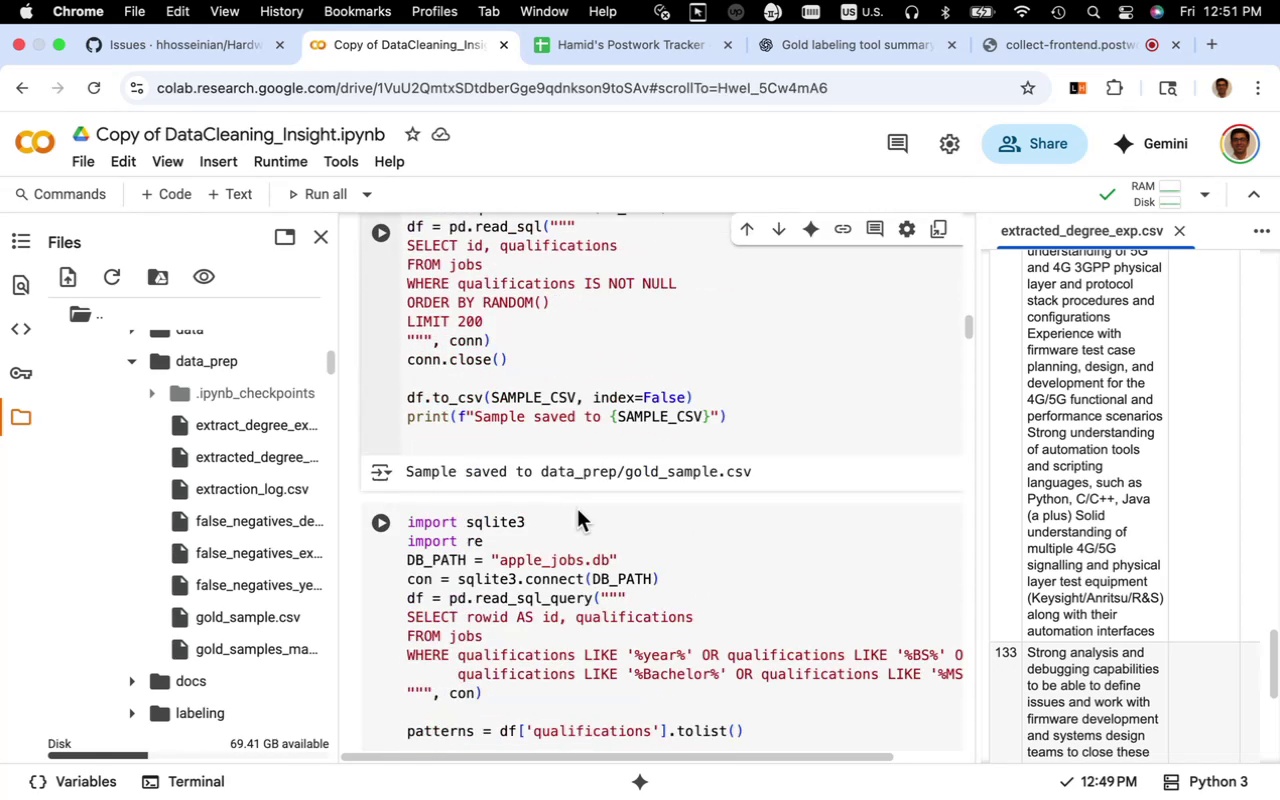 
scroll: coordinate [577, 509], scroll_direction: up, amount: 4.0
 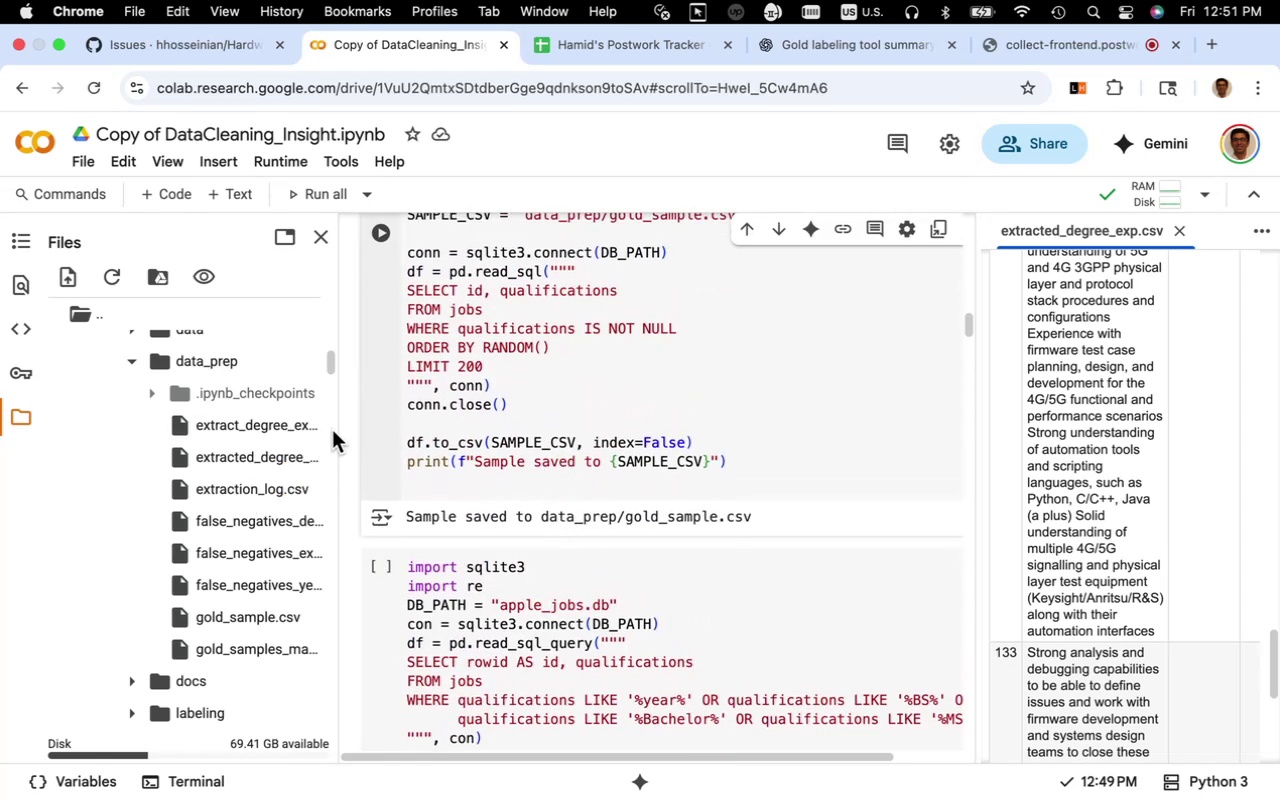 
wait(5.45)
 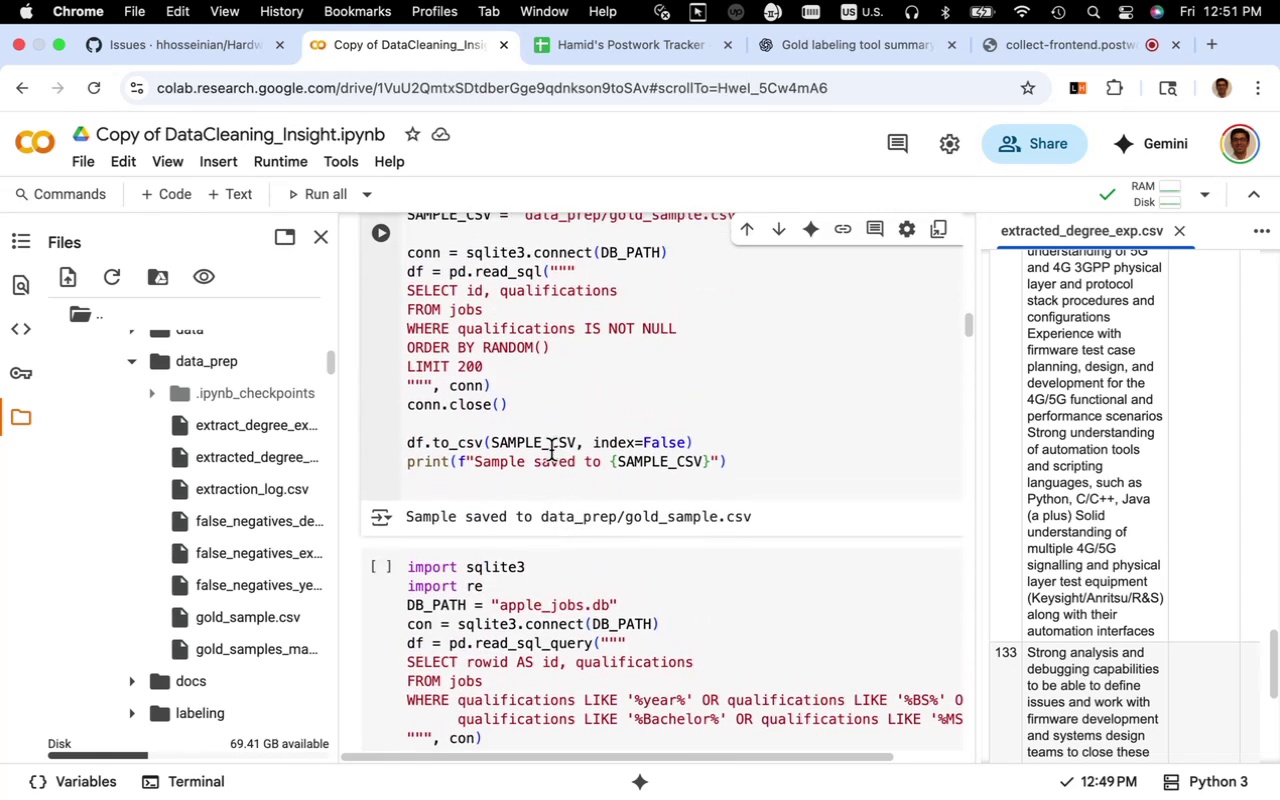 
left_click_drag(start_coordinate=[334, 428], to_coordinate=[404, 450])
 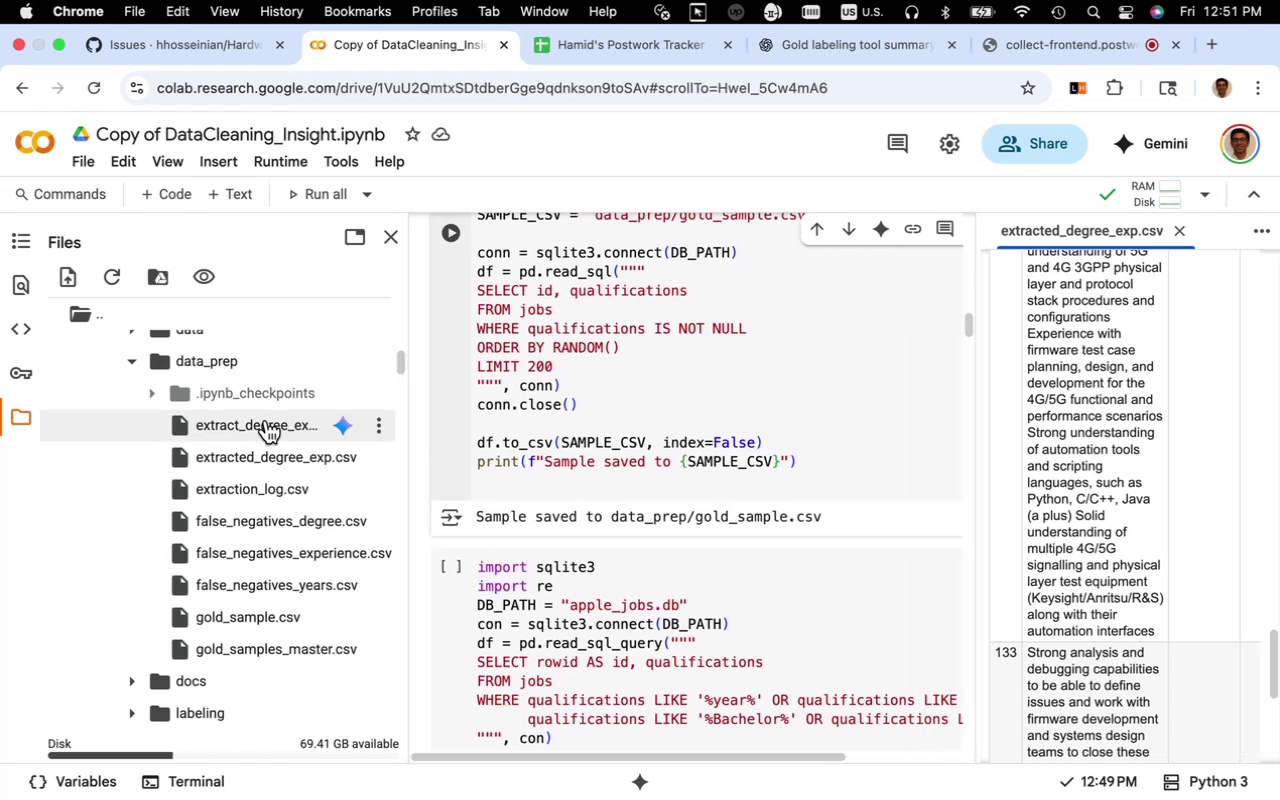 
double_click([266, 420])
 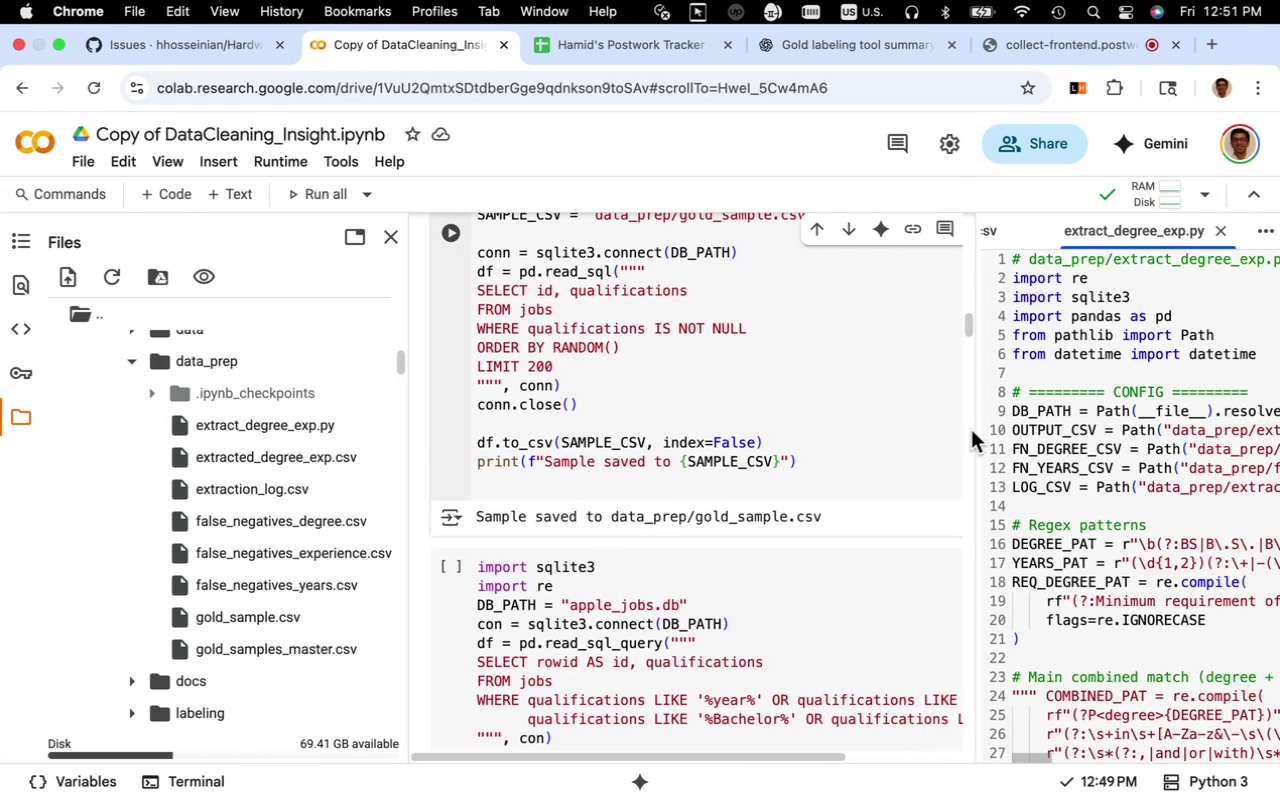 
left_click_drag(start_coordinate=[976, 429], to_coordinate=[878, 434])
 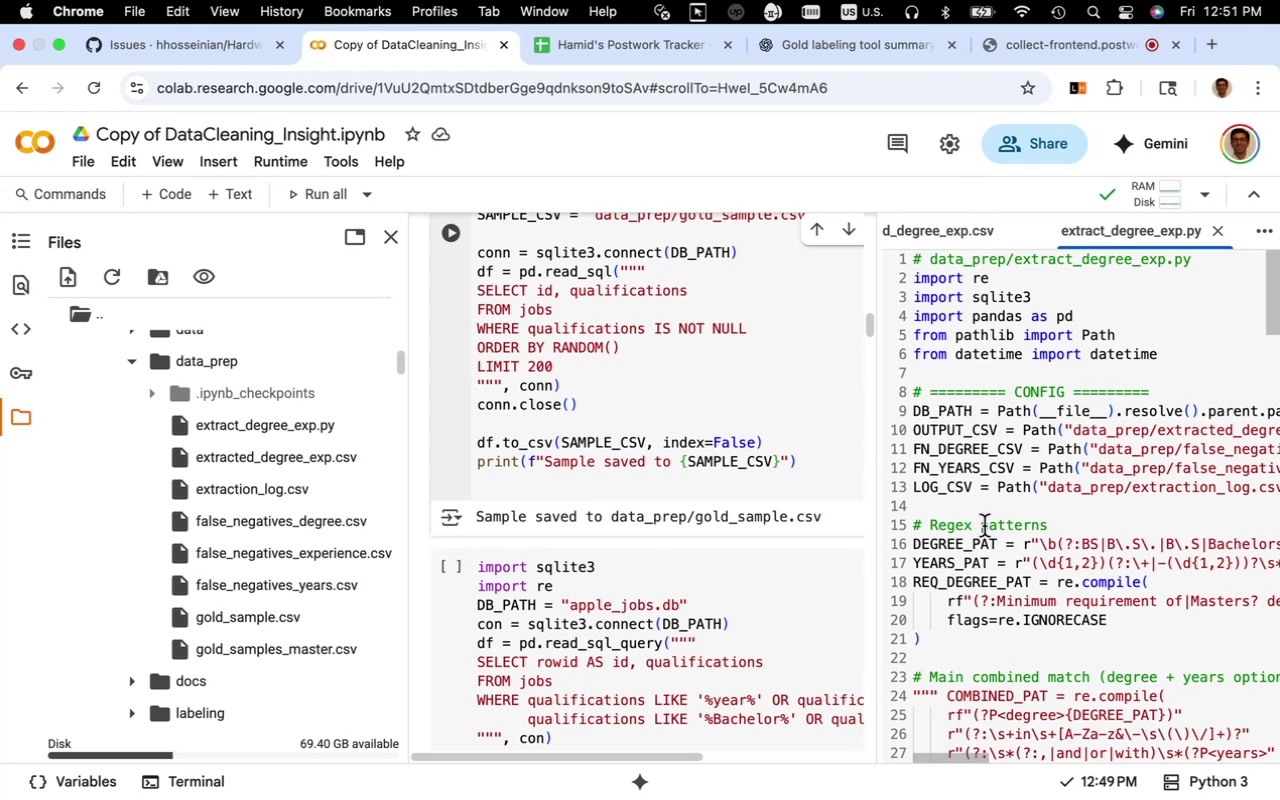 
scroll: coordinate [947, 509], scroll_direction: up, amount: 4.0
 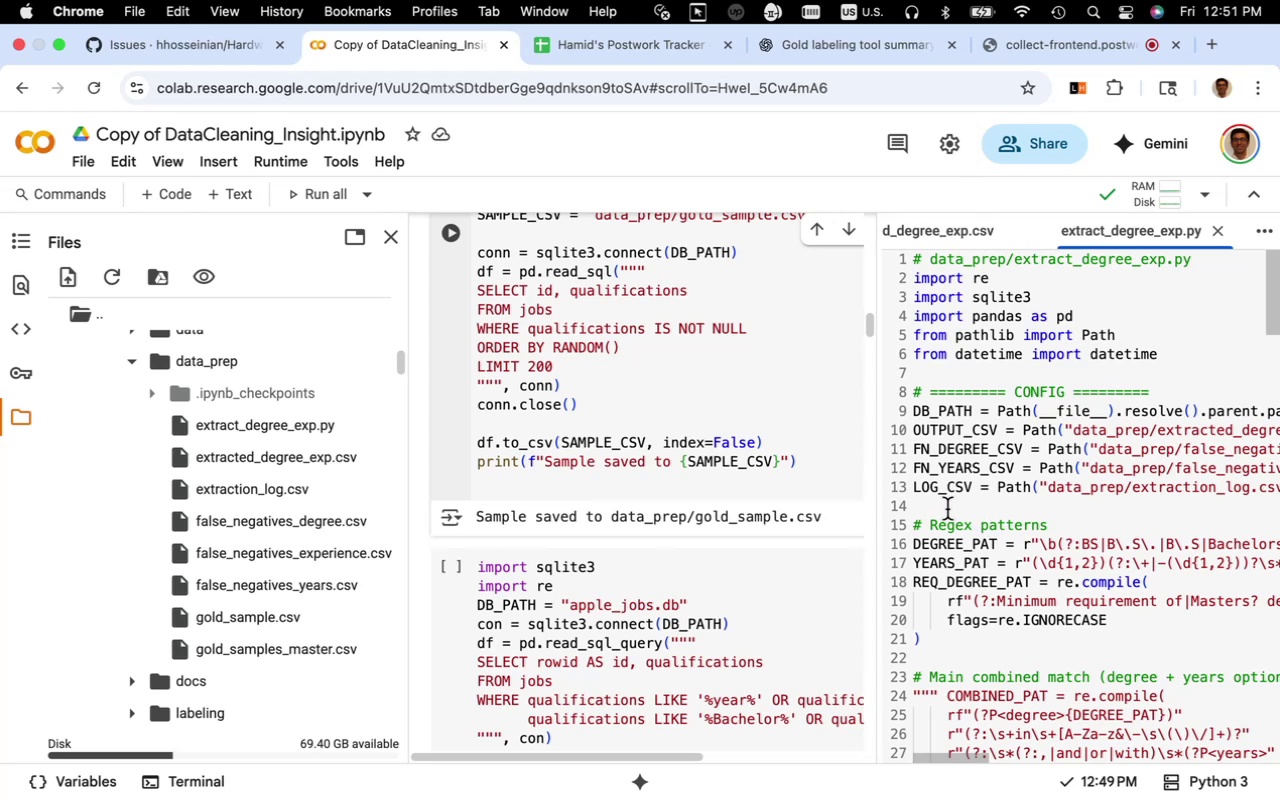 
scroll: coordinate [947, 510], scroll_direction: down, amount: 6.0
 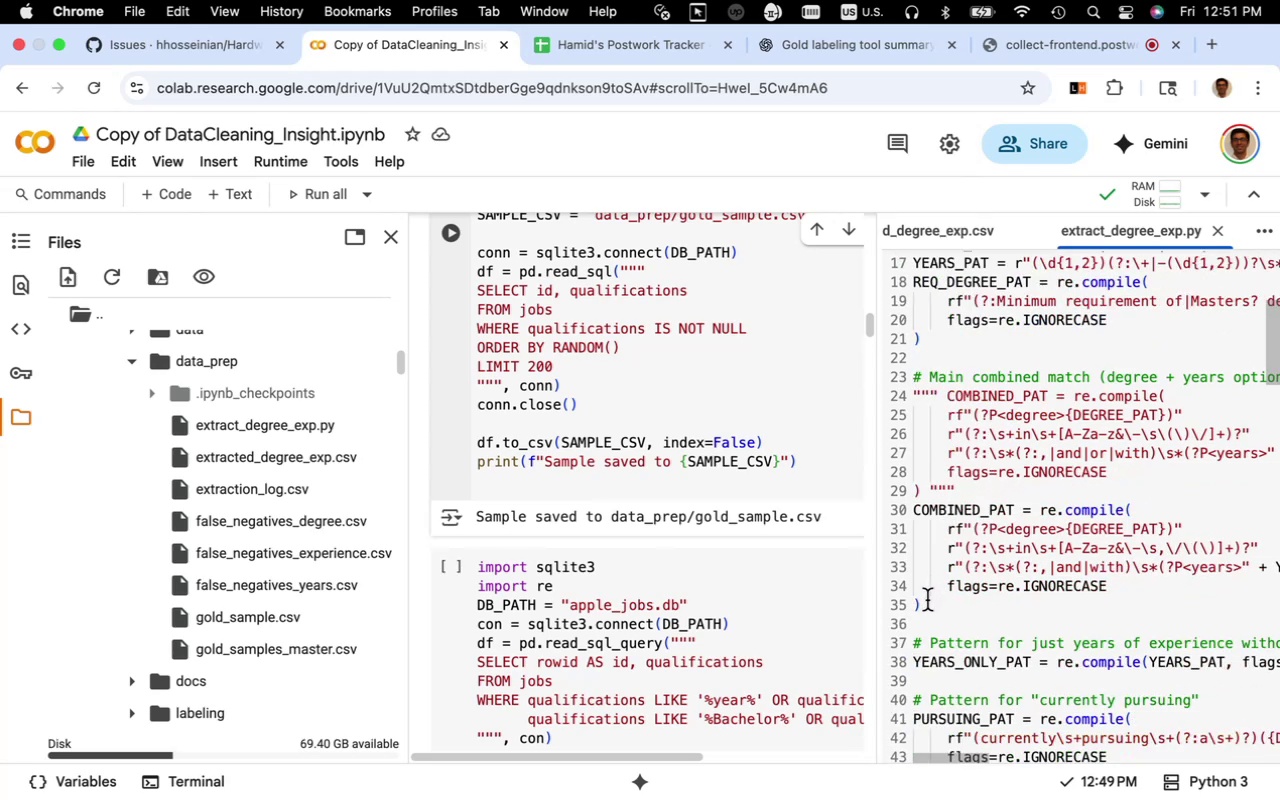 
left_click_drag(start_coordinate=[924, 603], to_coordinate=[906, 516])
 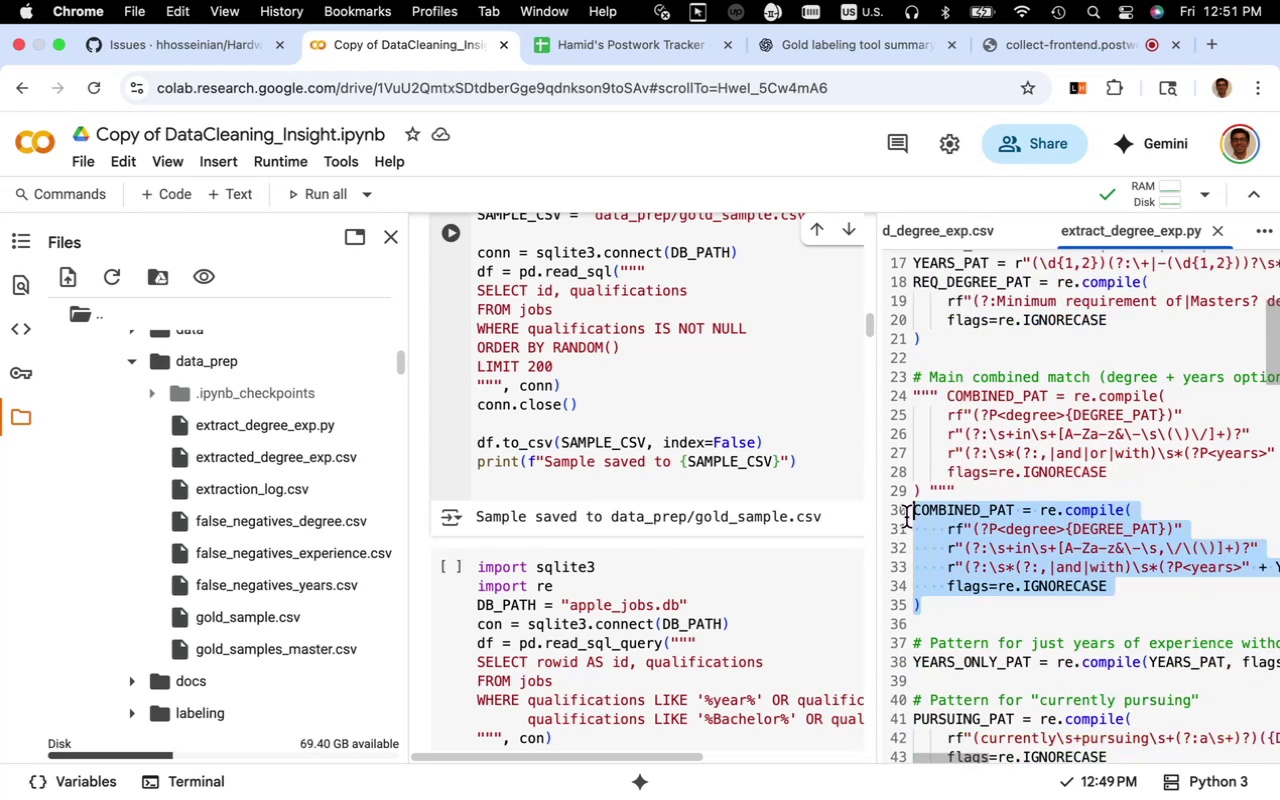 
key(Meta+V)
 